 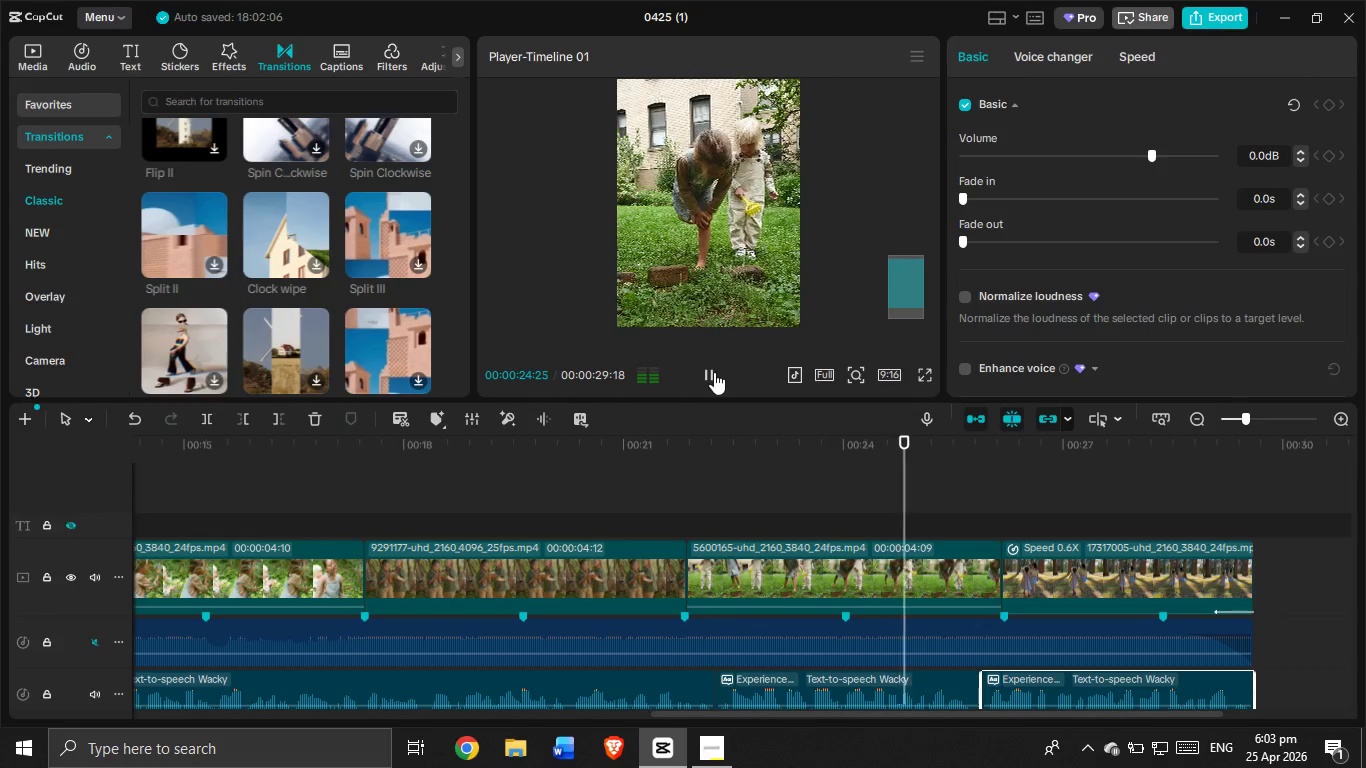 
left_click([714, 372])
 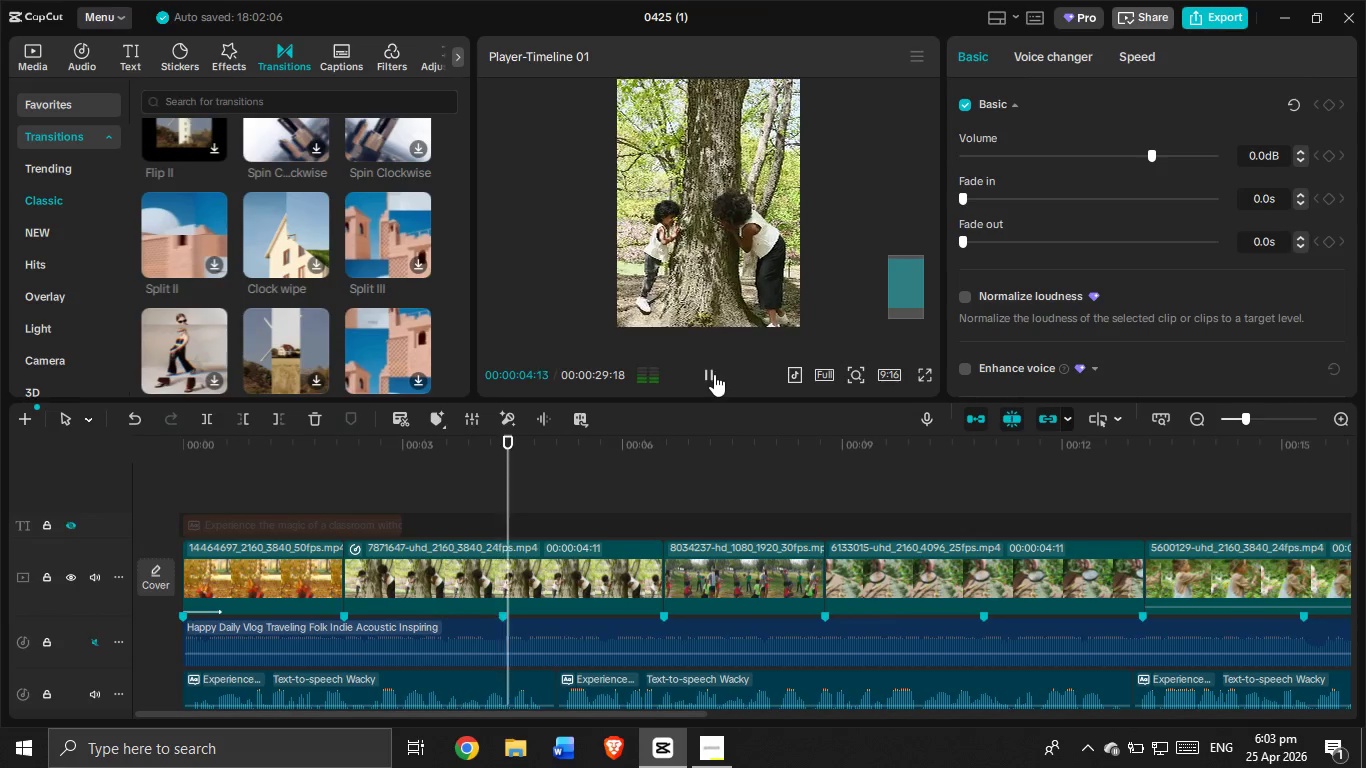 
wait(9.69)
 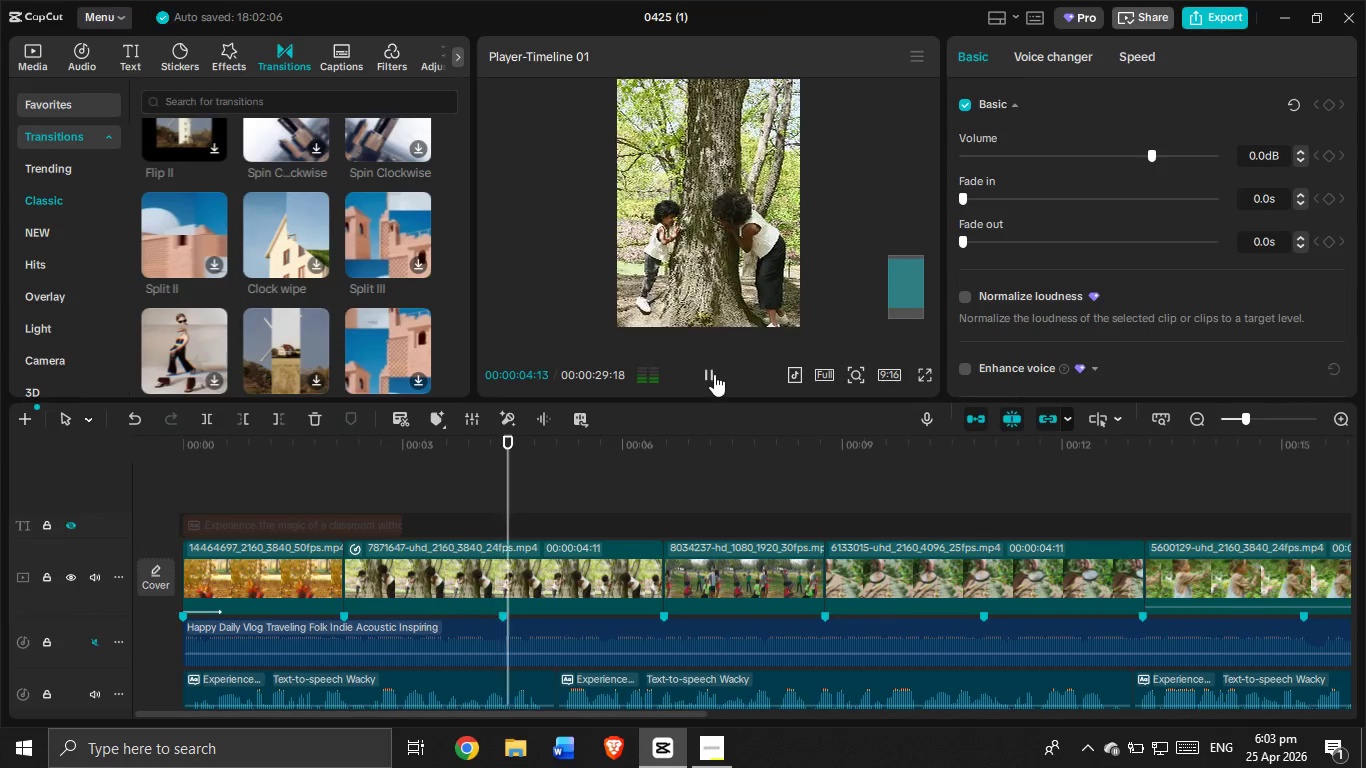 
hold_key(key=ControlLeft, duration=2.0)
scroll: coordinate [613, 517], scroll_direction: down, amount: 14.0
 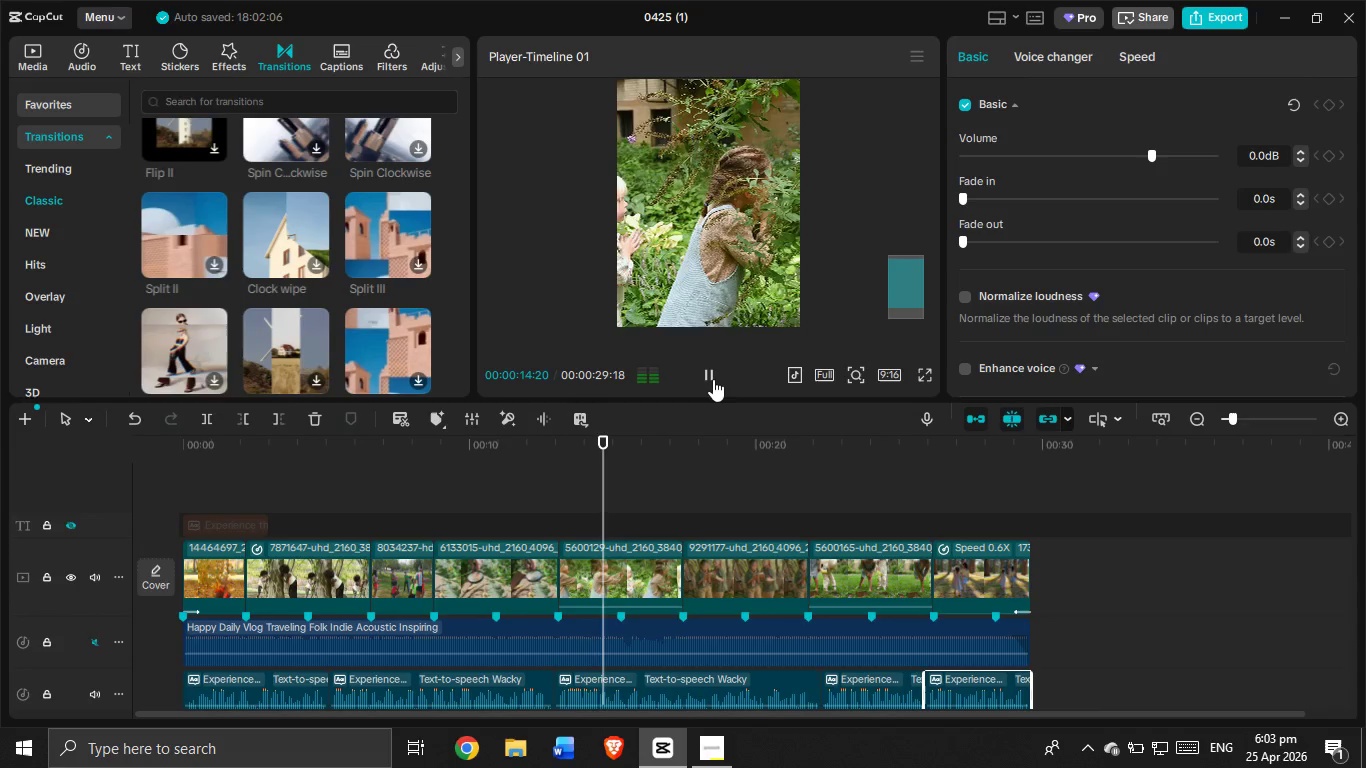 
left_click([713, 379])
 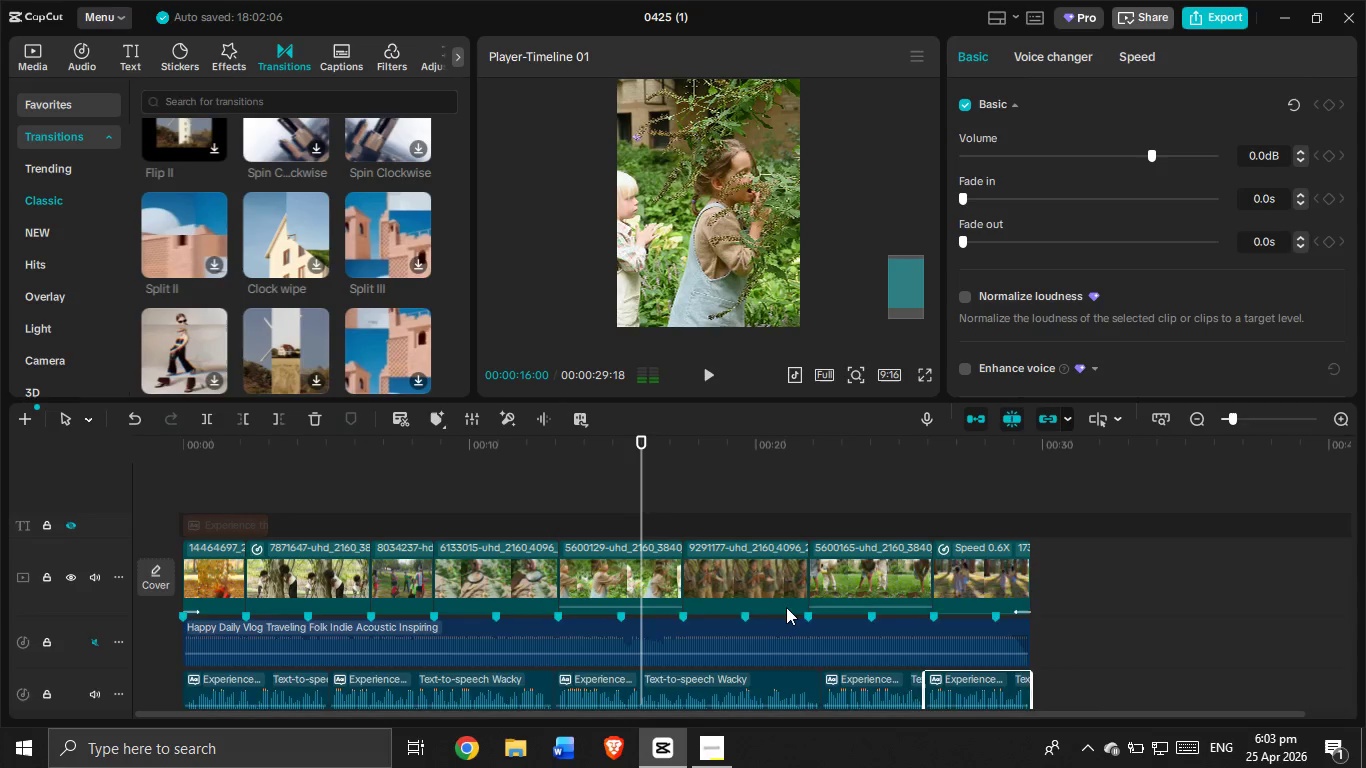 
scroll: coordinate [785, 590], scroll_direction: down, amount: 5.0
 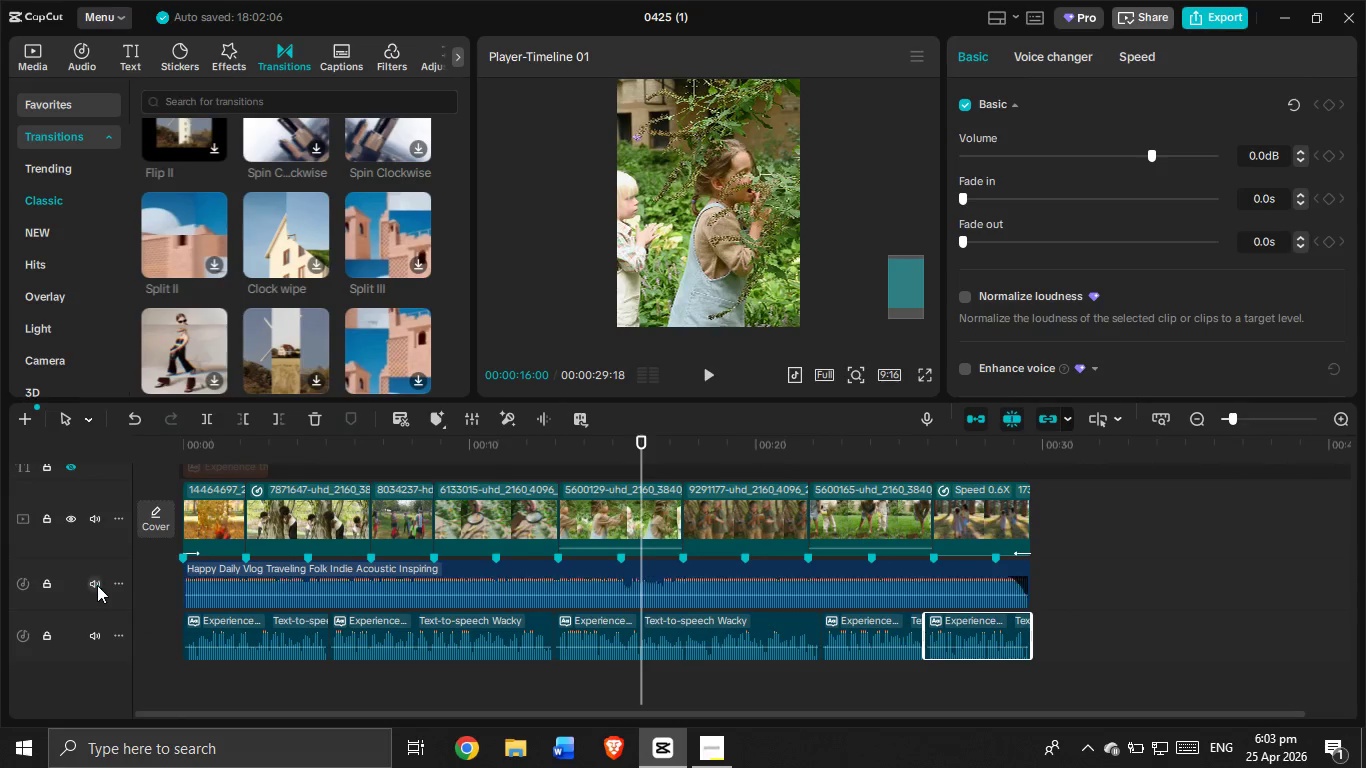 
left_click([384, 581])
 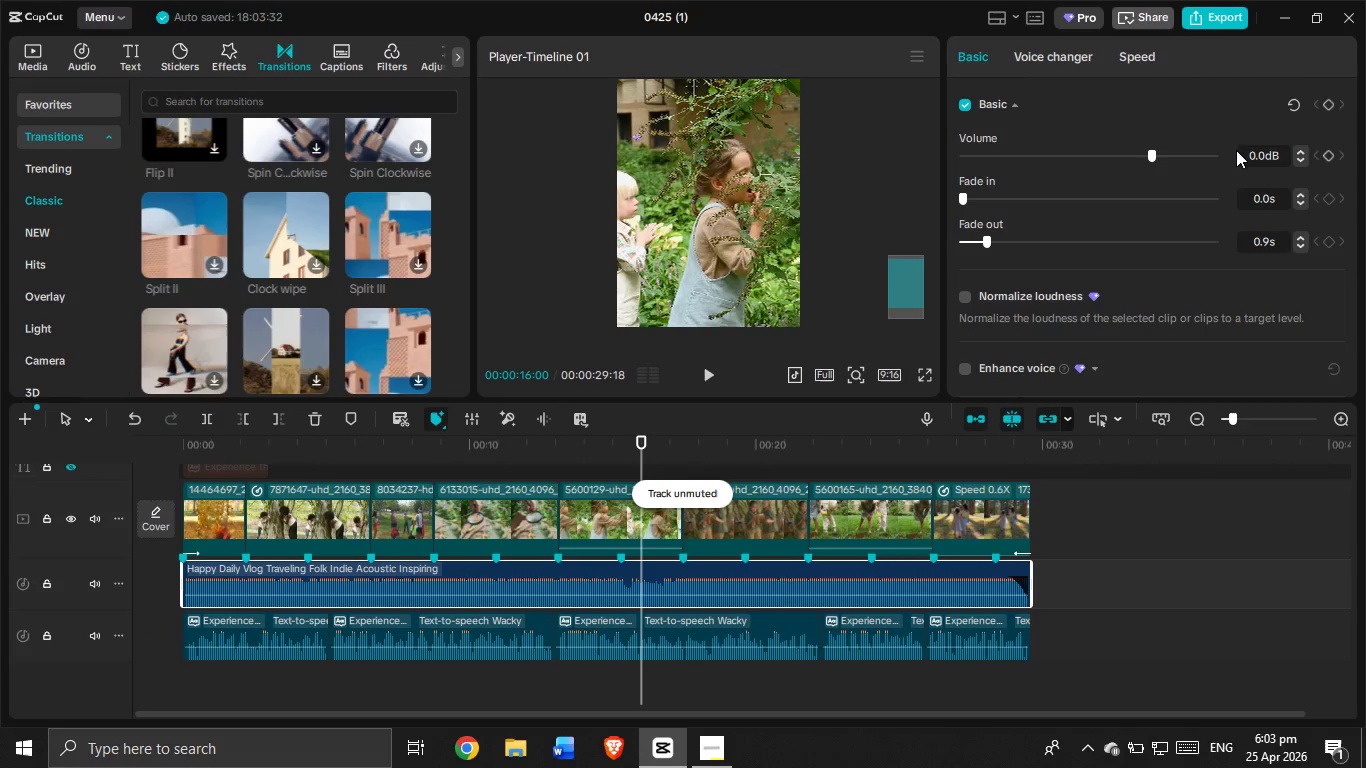 
left_click_drag(start_coordinate=[1244, 155], to_coordinate=[1267, 155])
 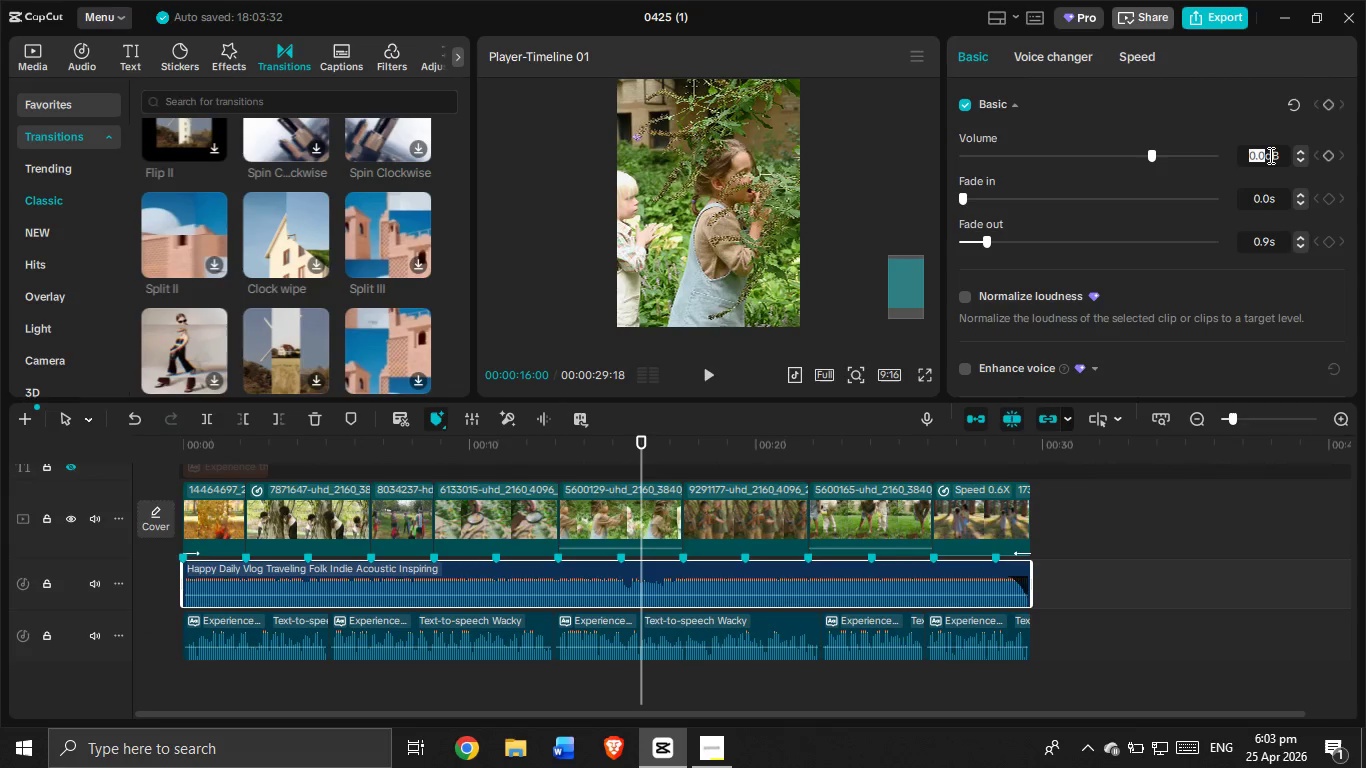 
type(-10)
 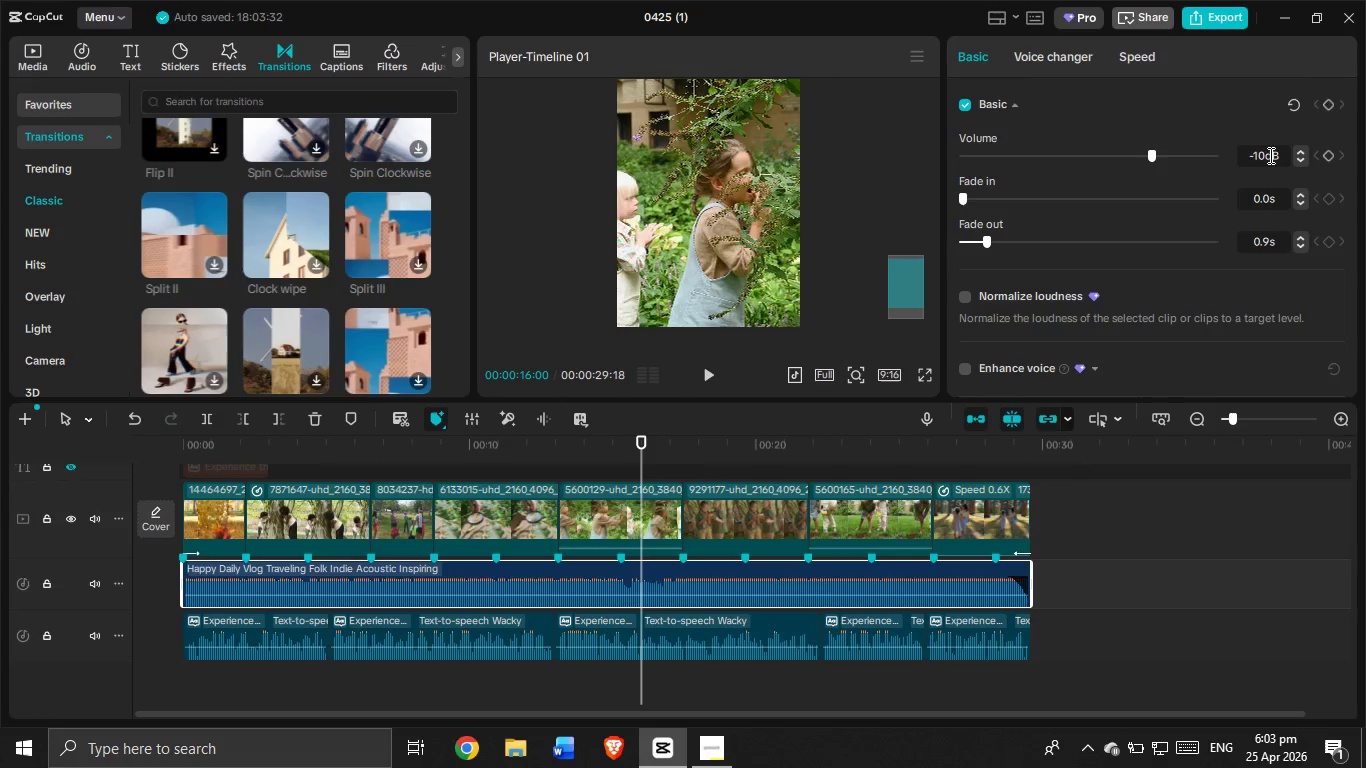 
key(Enter)
 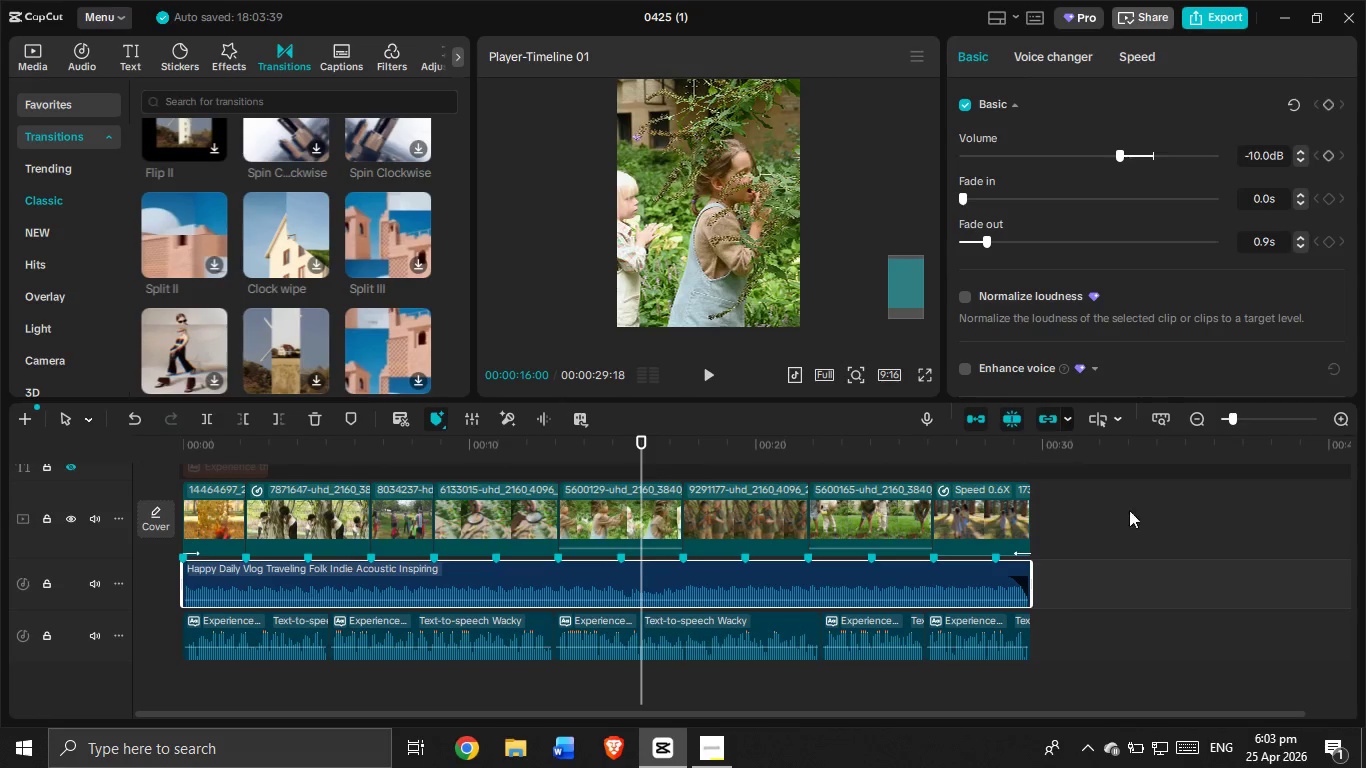 
left_click_drag(start_coordinate=[1076, 649], to_coordinate=[262, 702])
 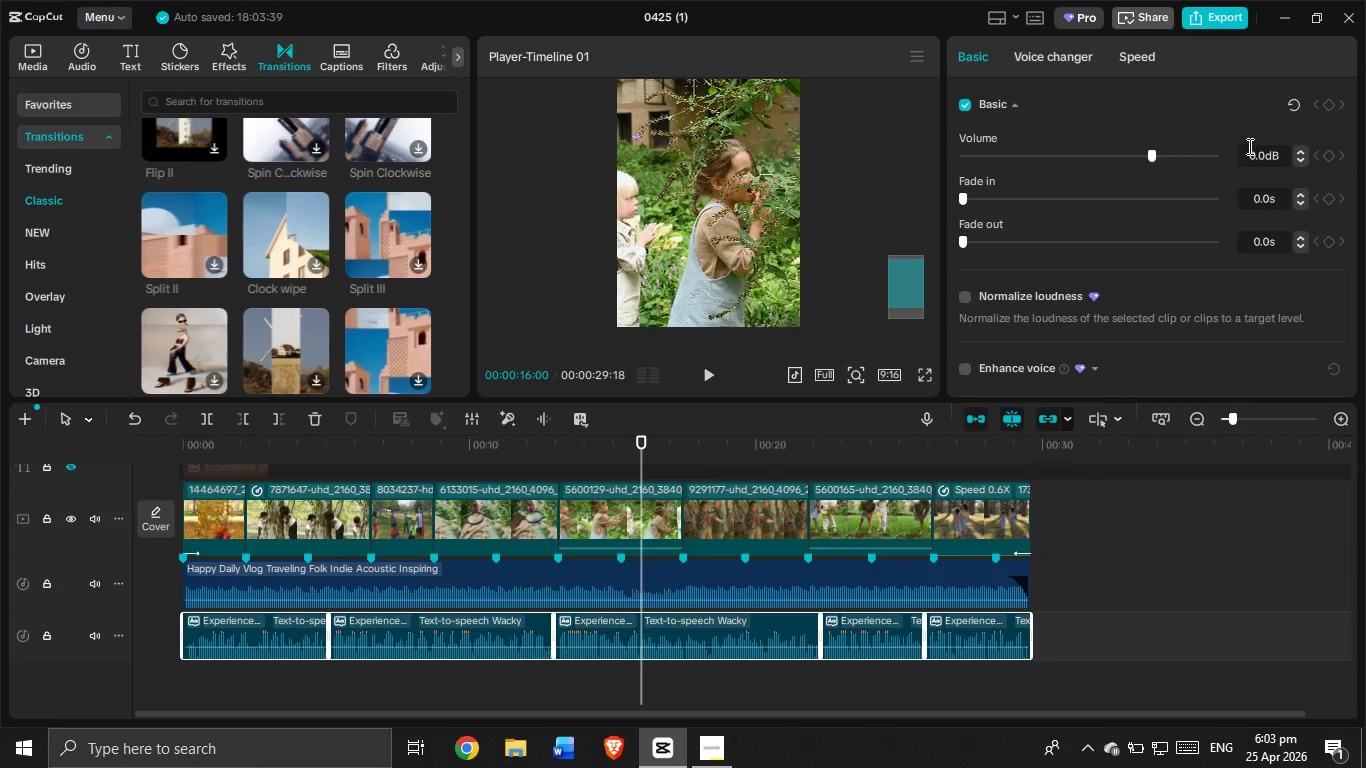 
left_click_drag(start_coordinate=[1244, 153], to_coordinate=[1269, 154])
 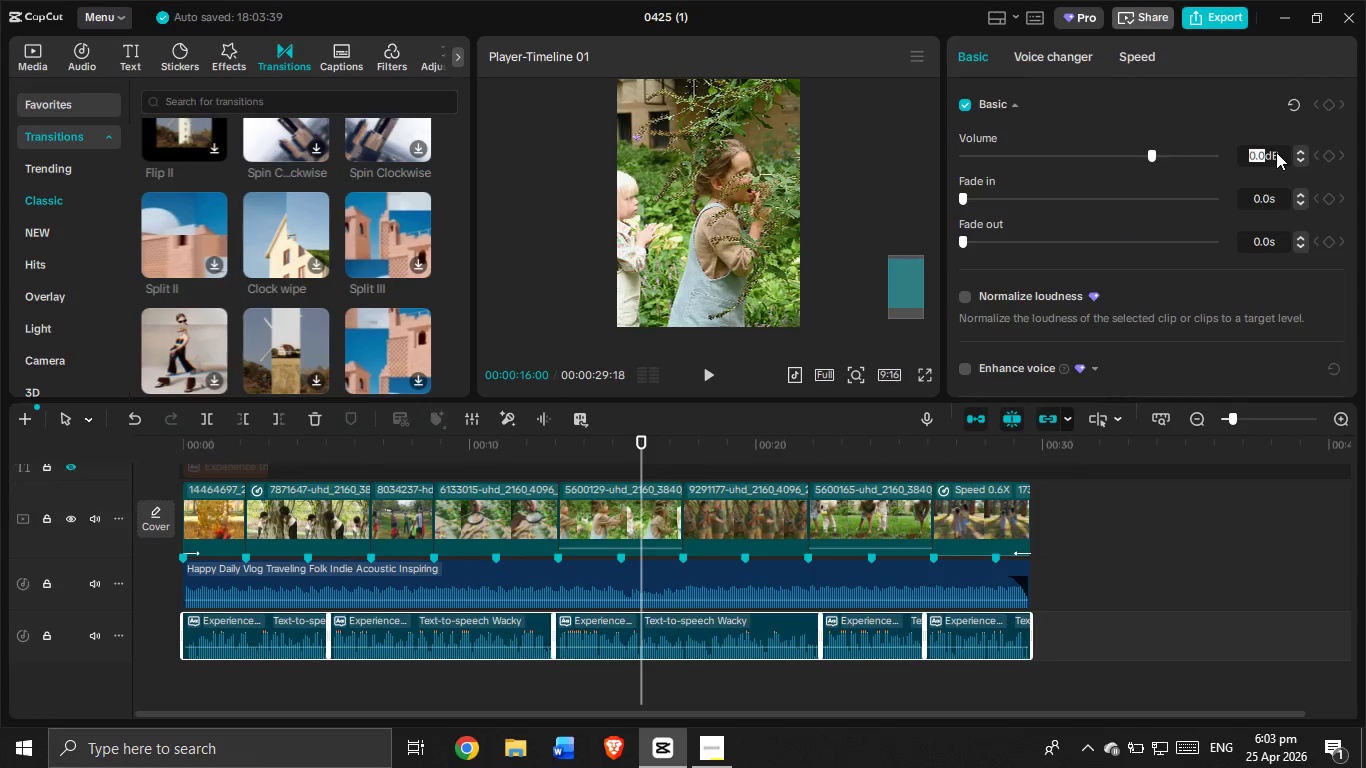 
key(8)
 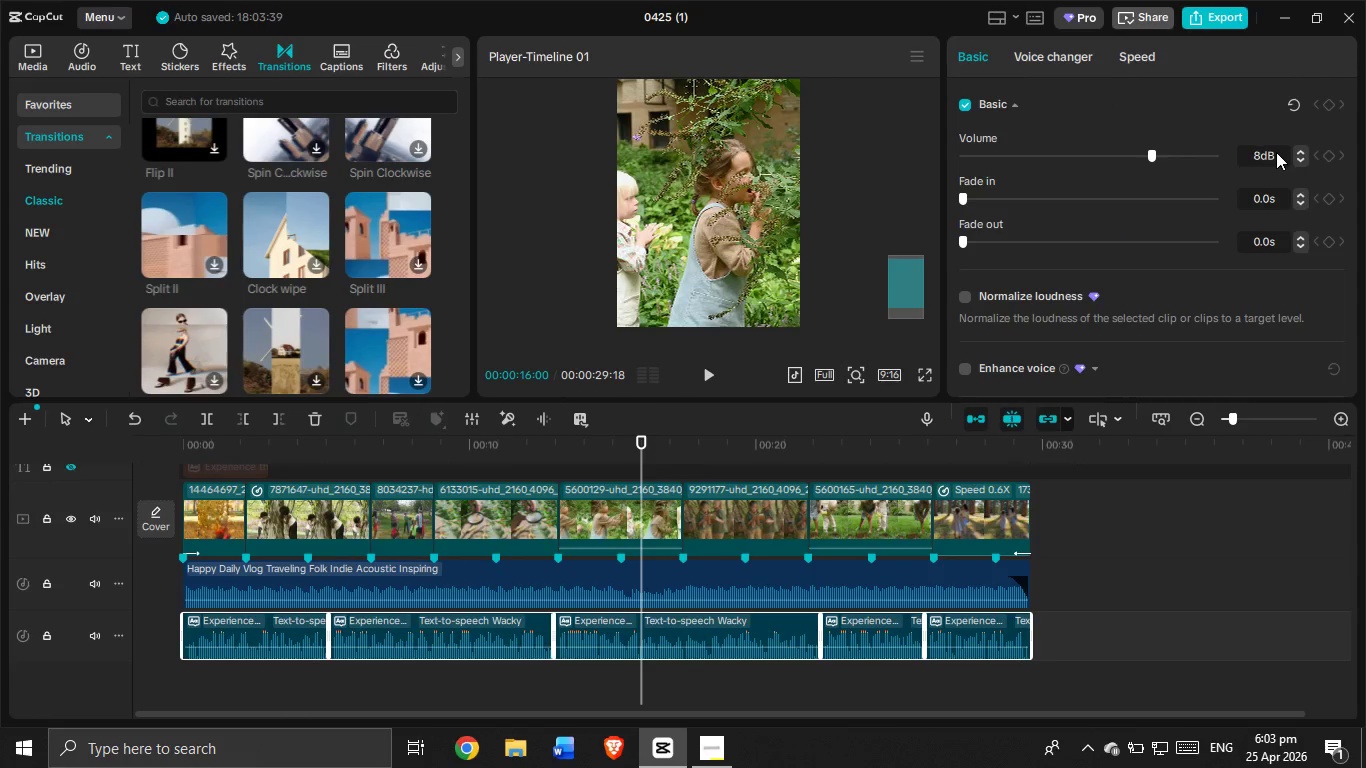 
key(Enter)
 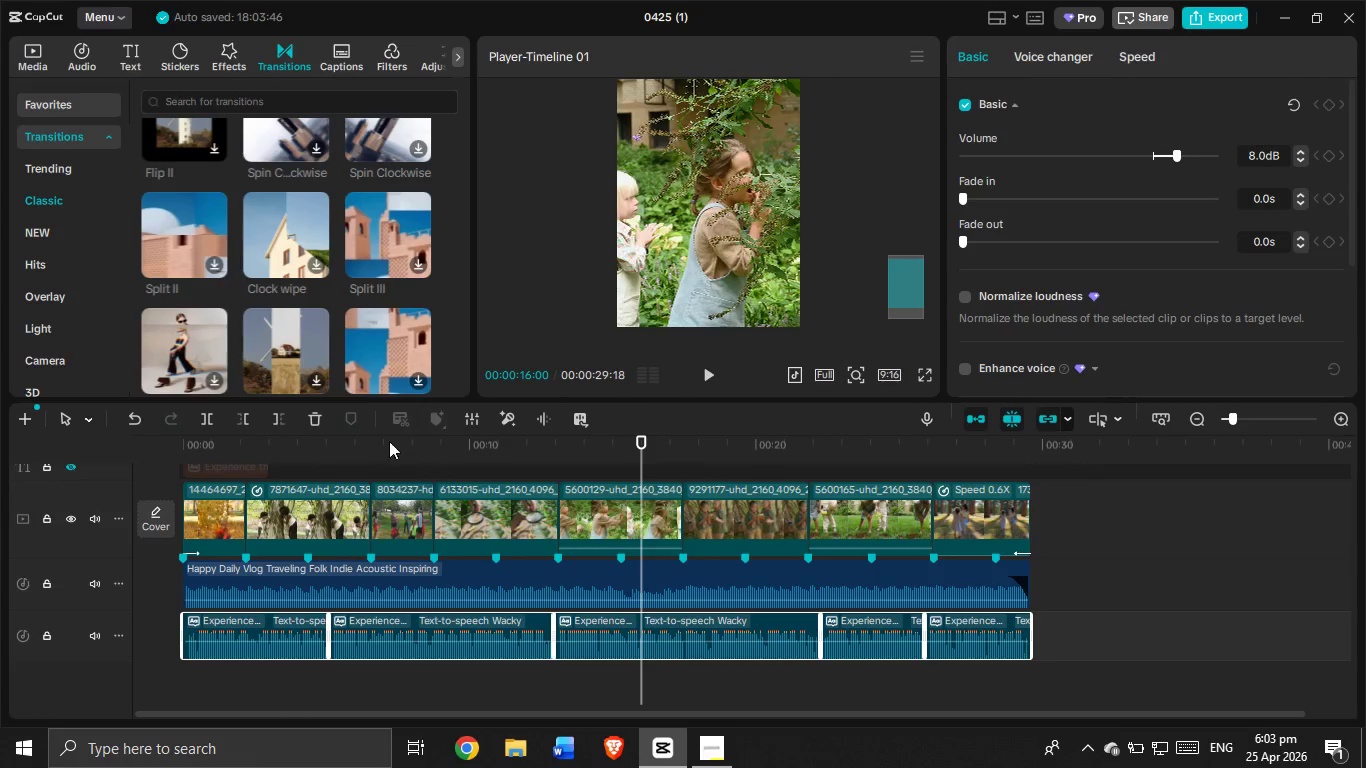 
left_click_drag(start_coordinate=[359, 442], to_coordinate=[170, 451])
 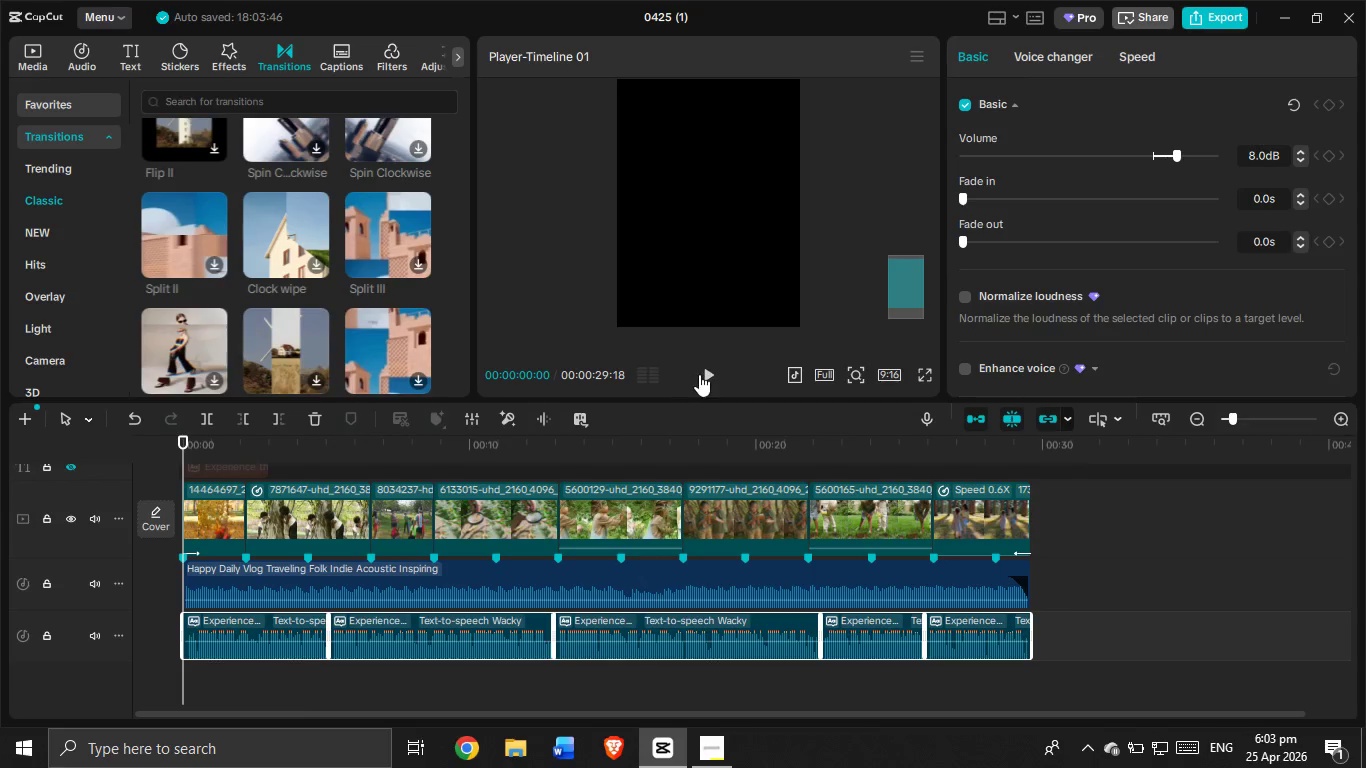 
left_click([701, 373])
 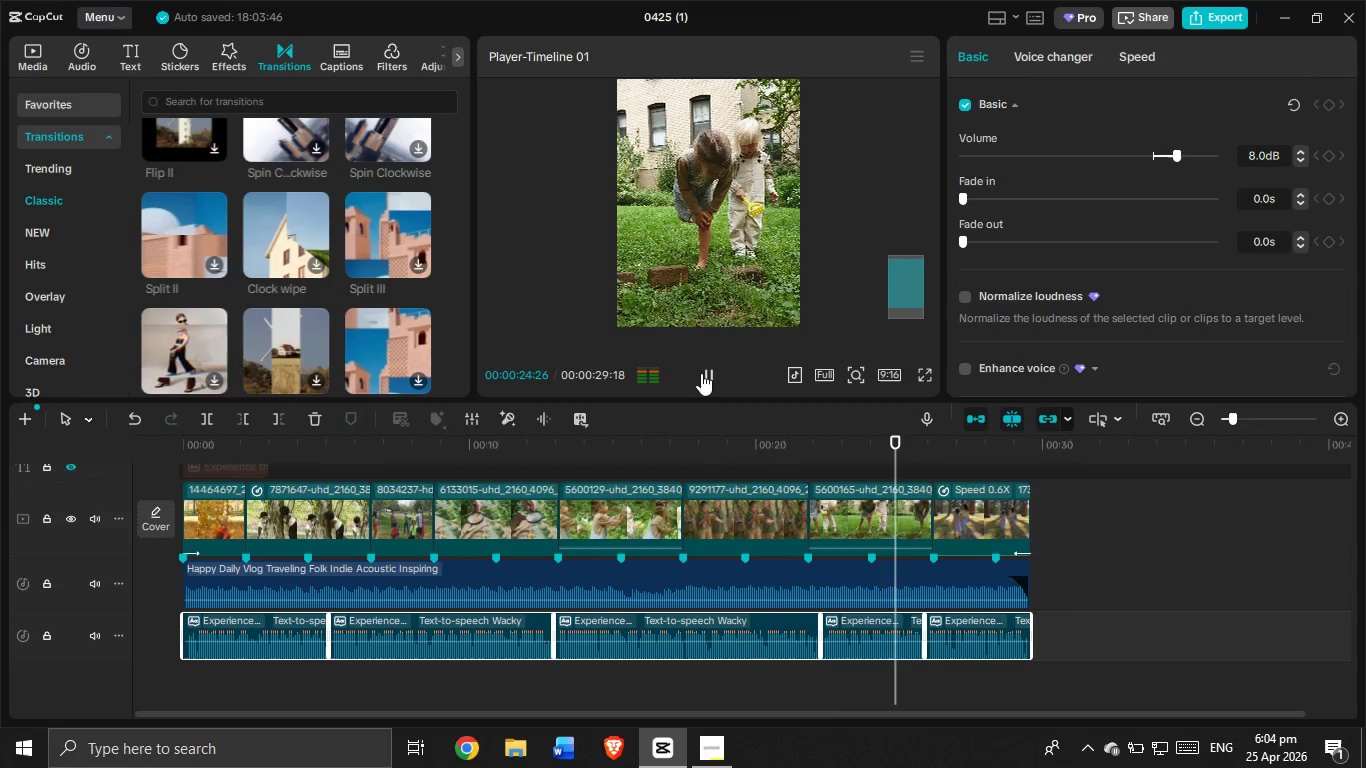 
wait(30.16)
 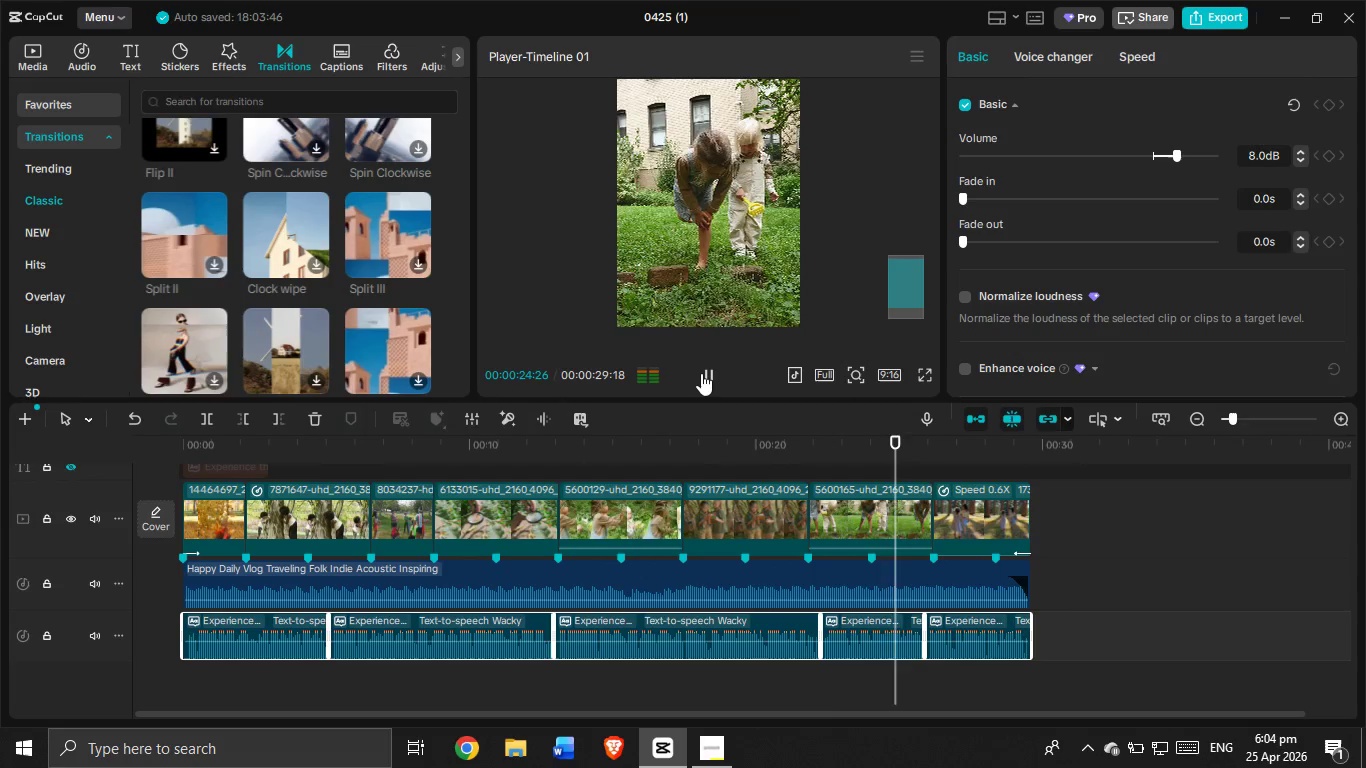 
left_click([701, 373])
 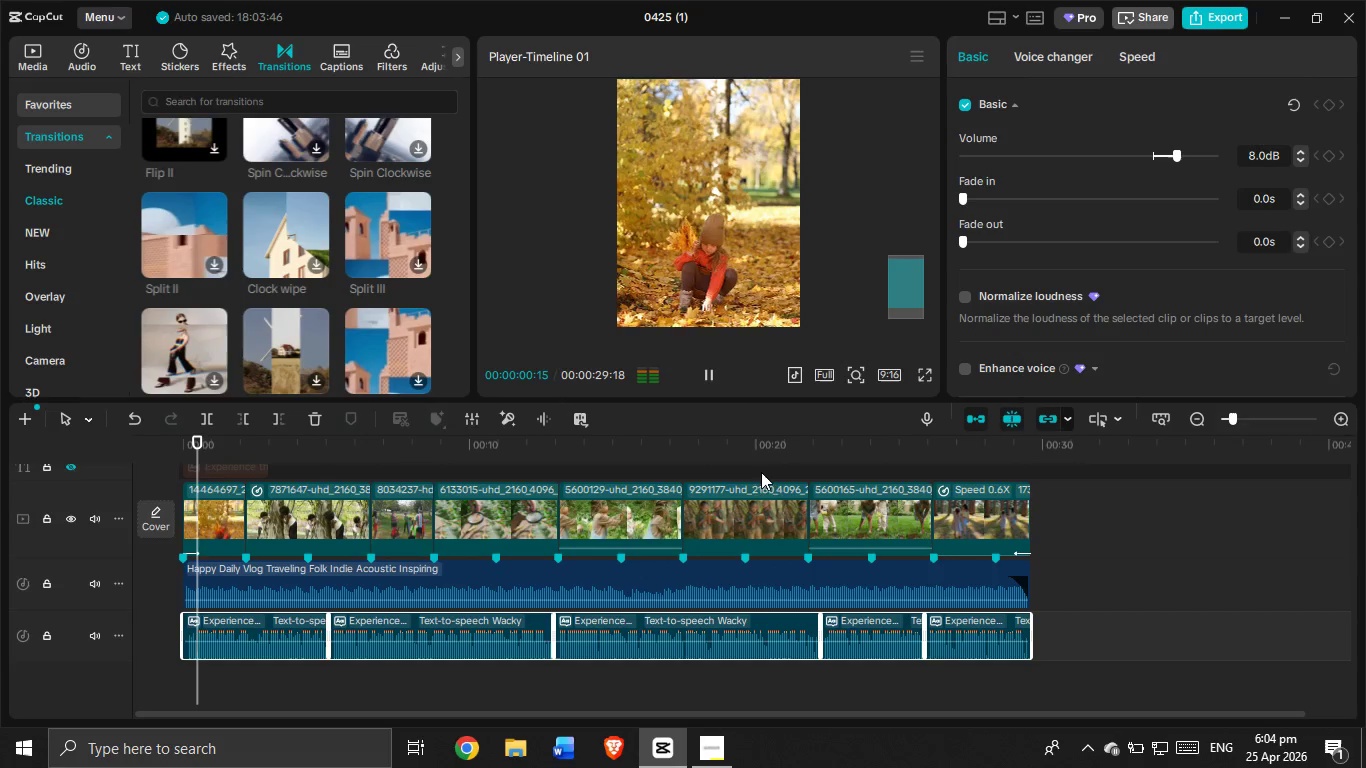 
scroll: coordinate [783, 521], scroll_direction: up, amount: 4.0
 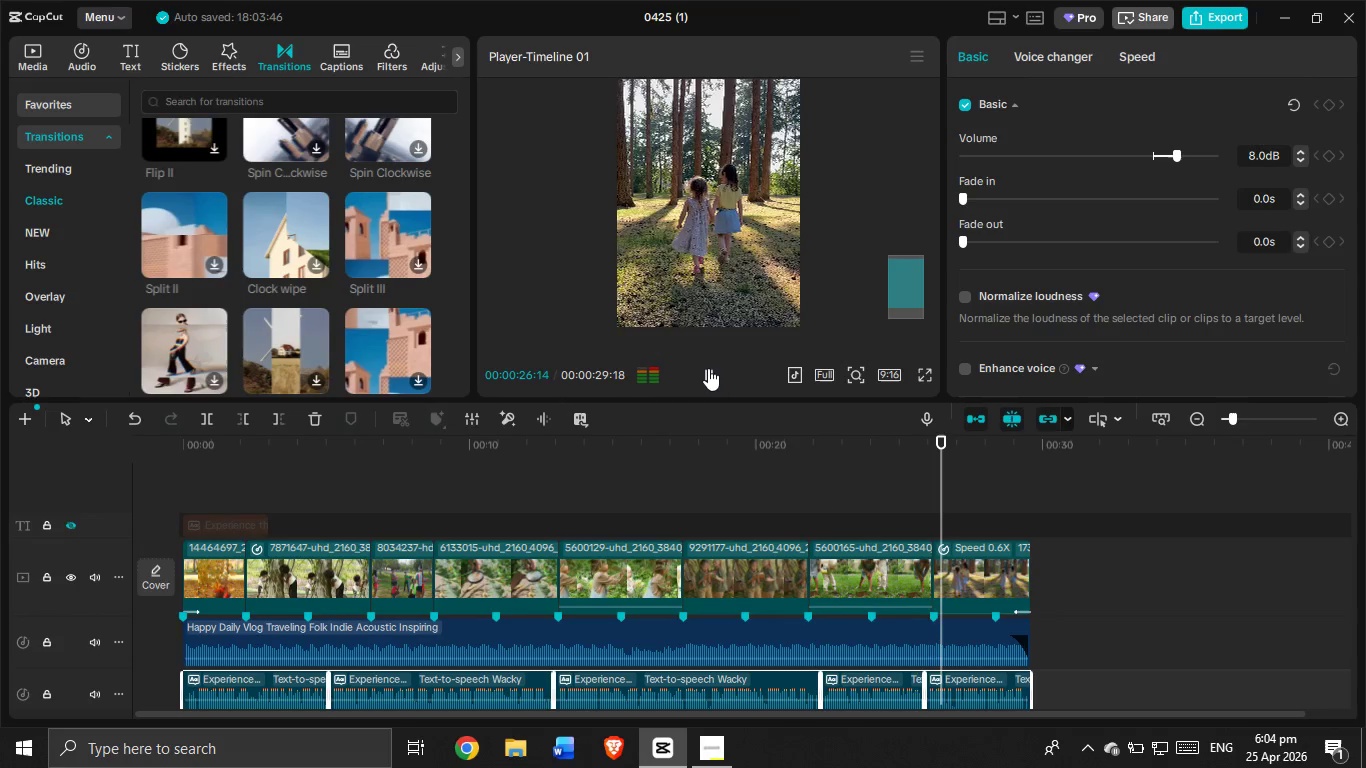 
wait(30.06)
 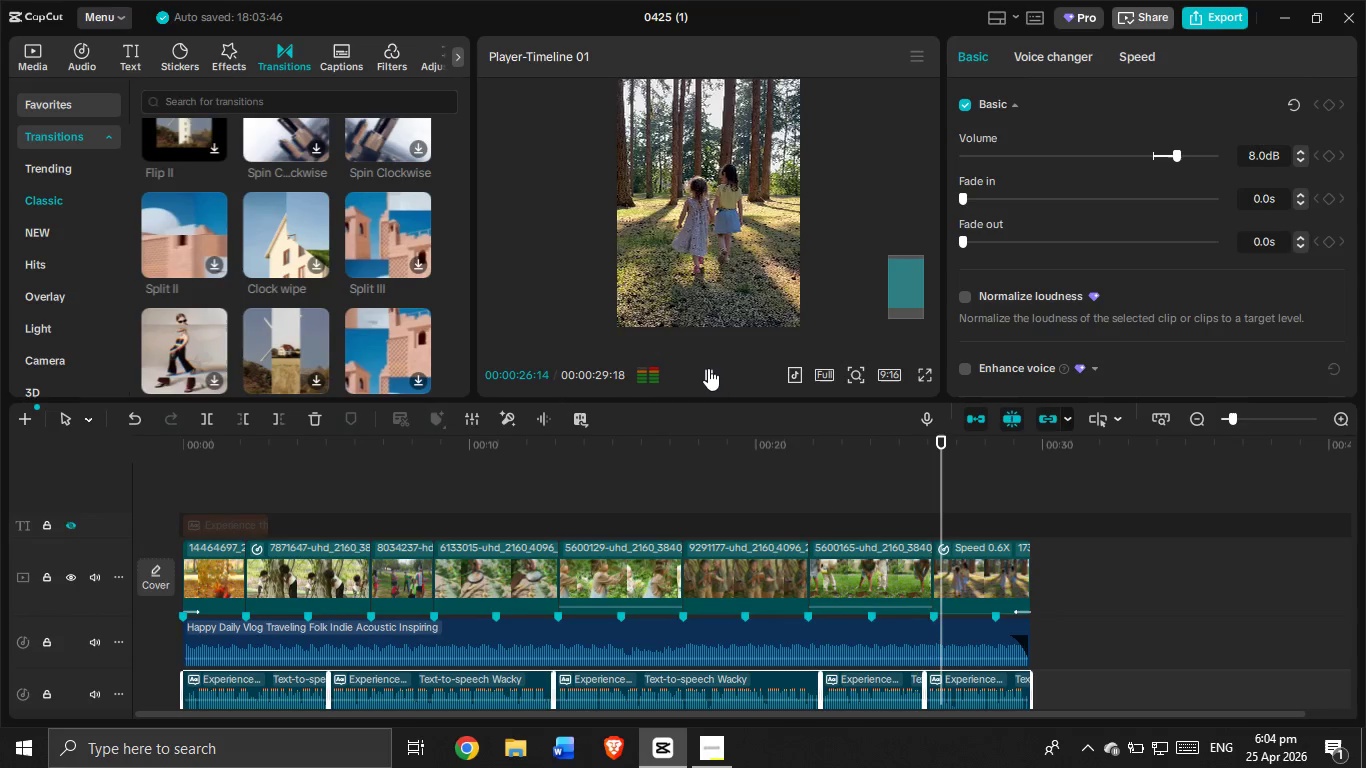 
left_click_drag(start_coordinate=[715, 452], to_coordinate=[176, 527])
 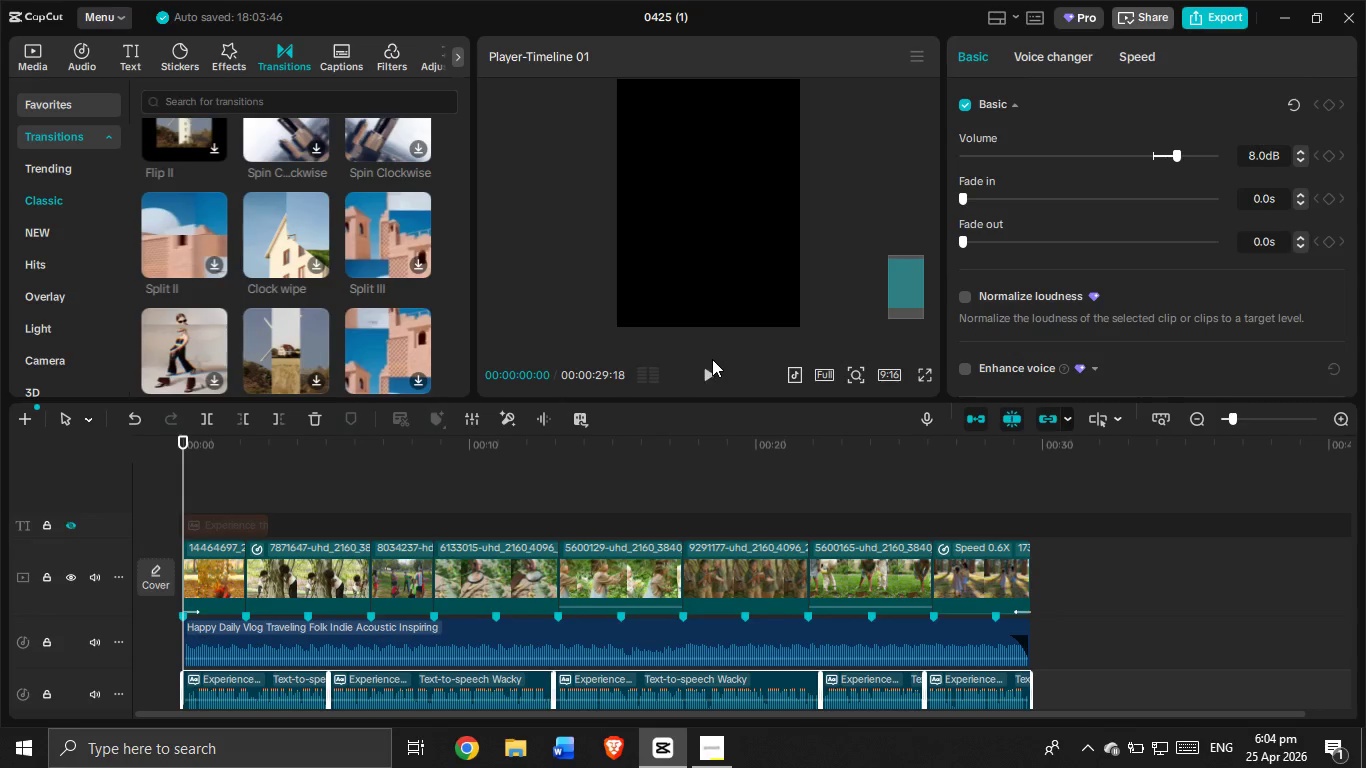 
left_click([716, 380])
 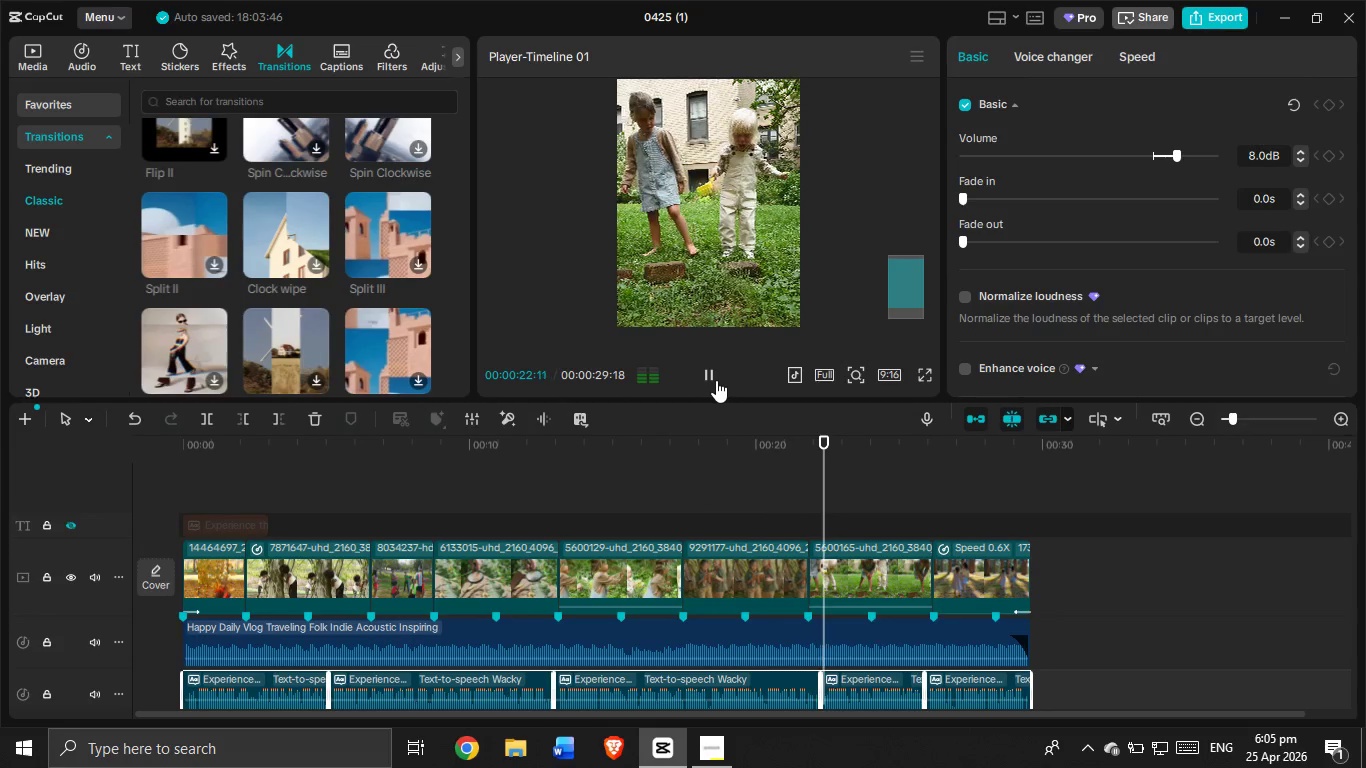 
wait(27.55)
 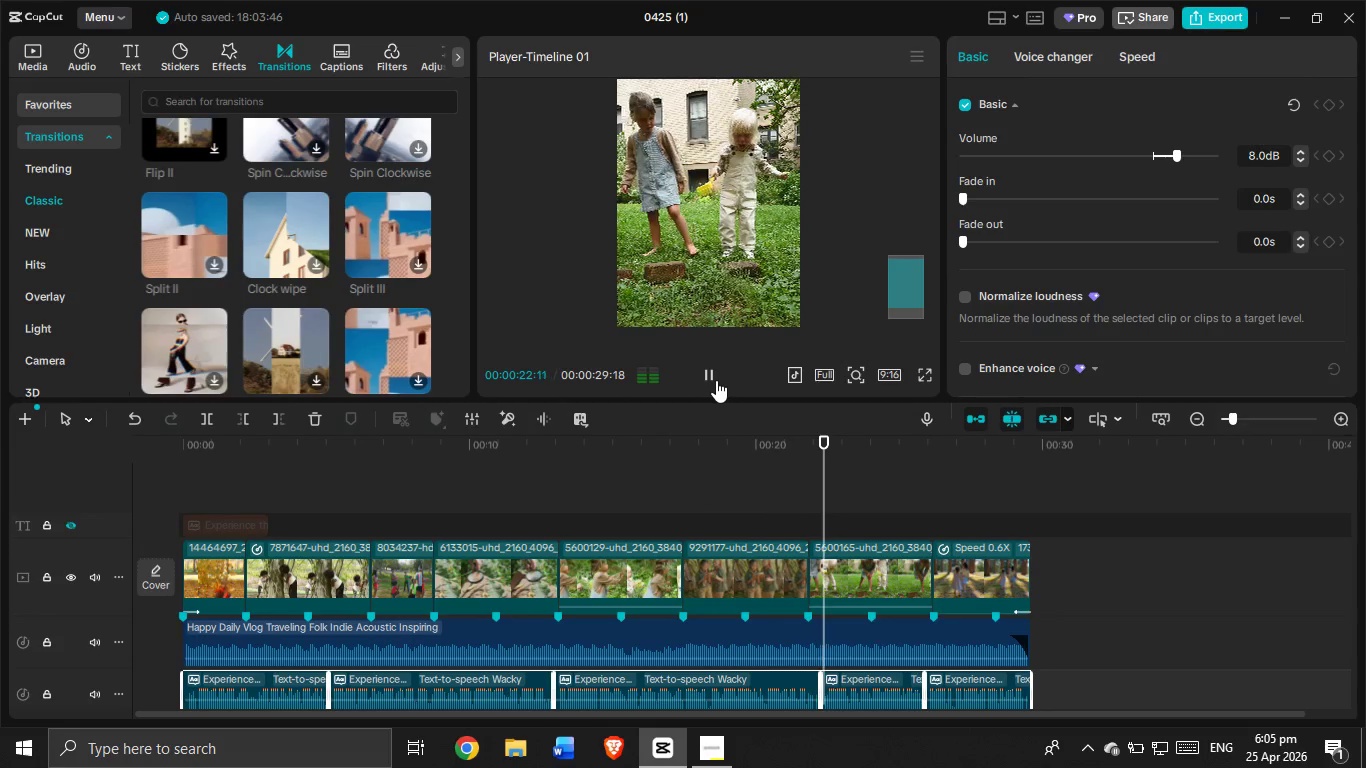 
scroll: coordinate [345, 333], scroll_direction: down, amount: 2.0
 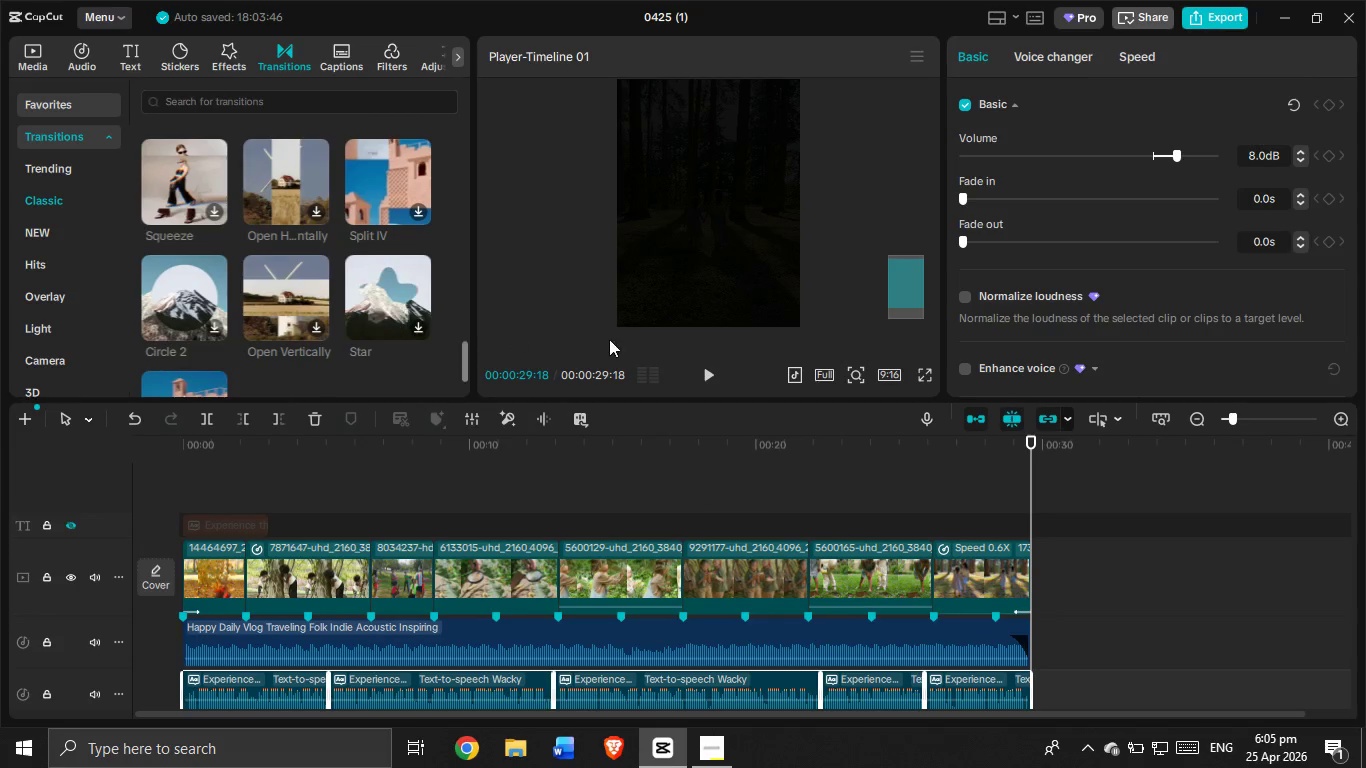 
left_click([726, 371])
 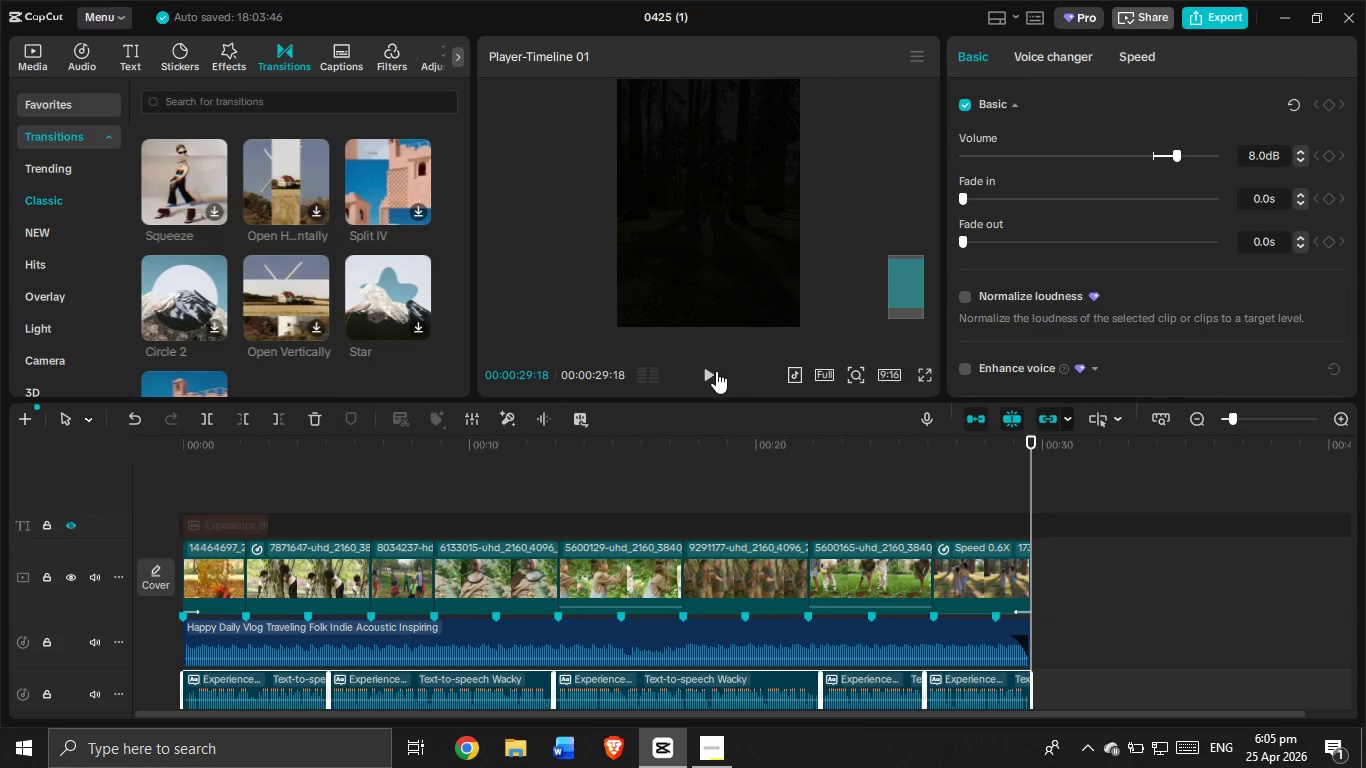 
left_click([712, 370])
 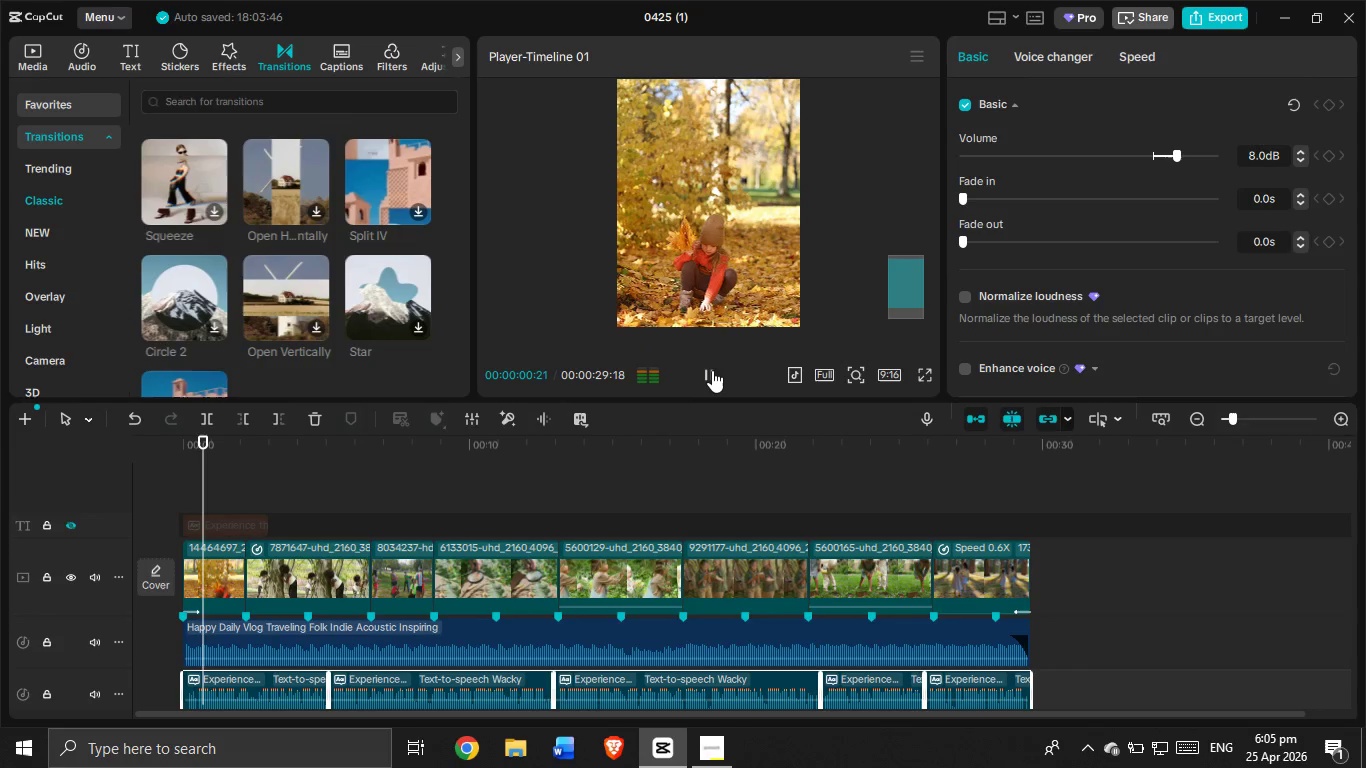 
double_click([705, 373])
 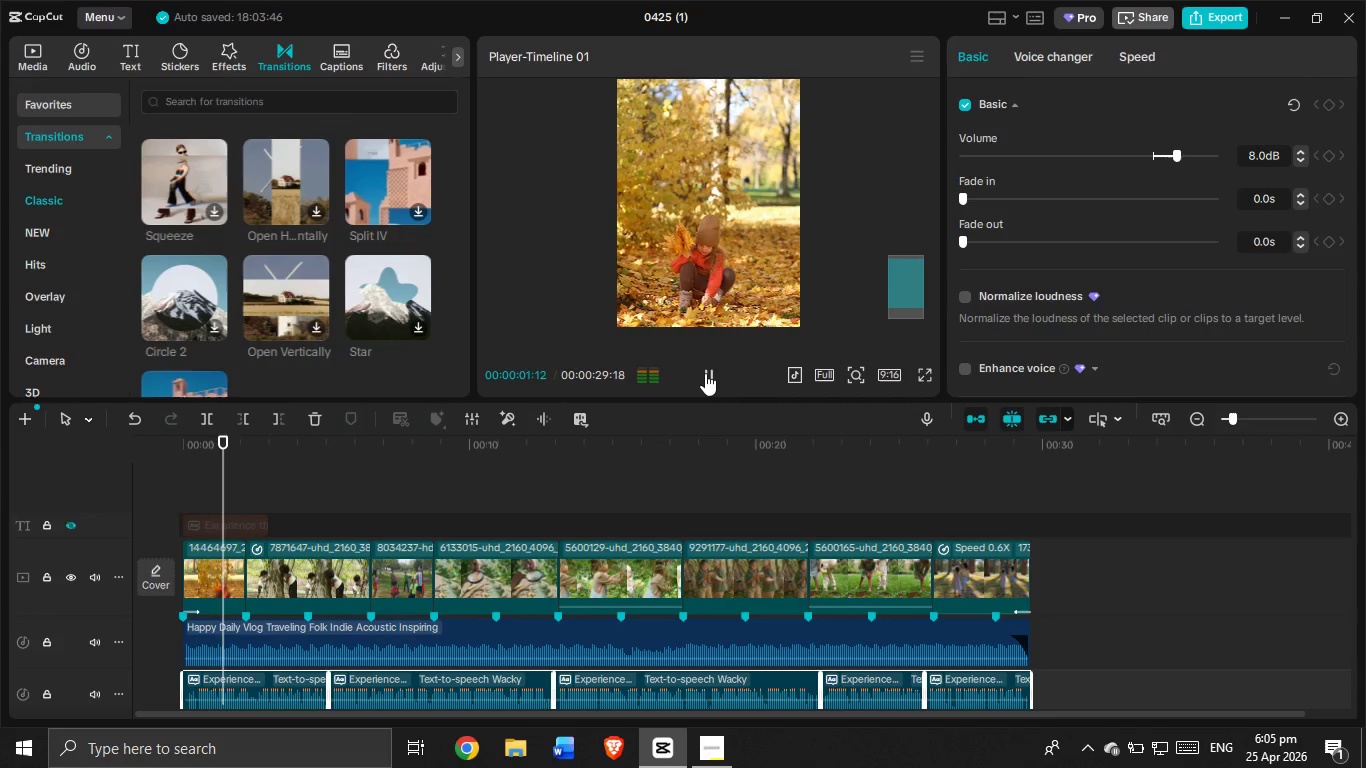 
left_click([705, 373])
 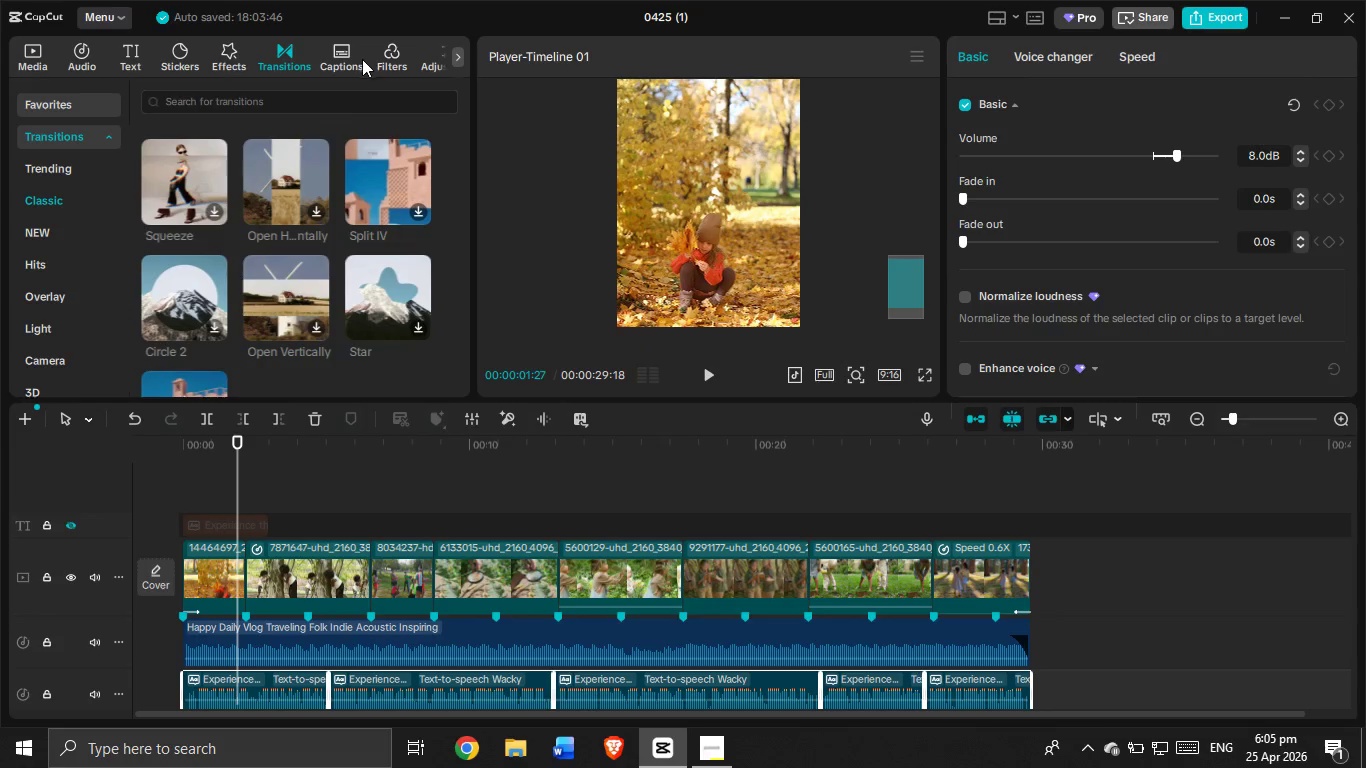 
left_click([346, 57])
 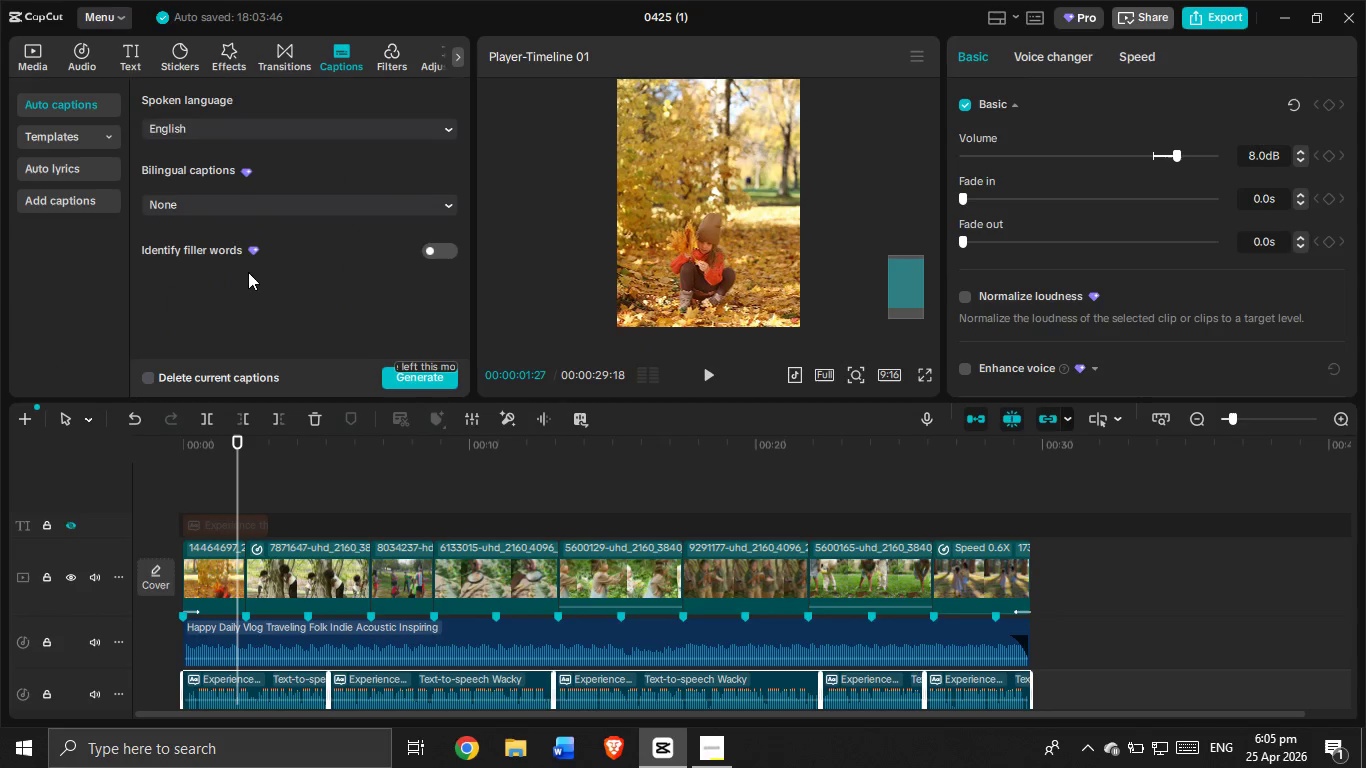 
left_click([421, 375])
 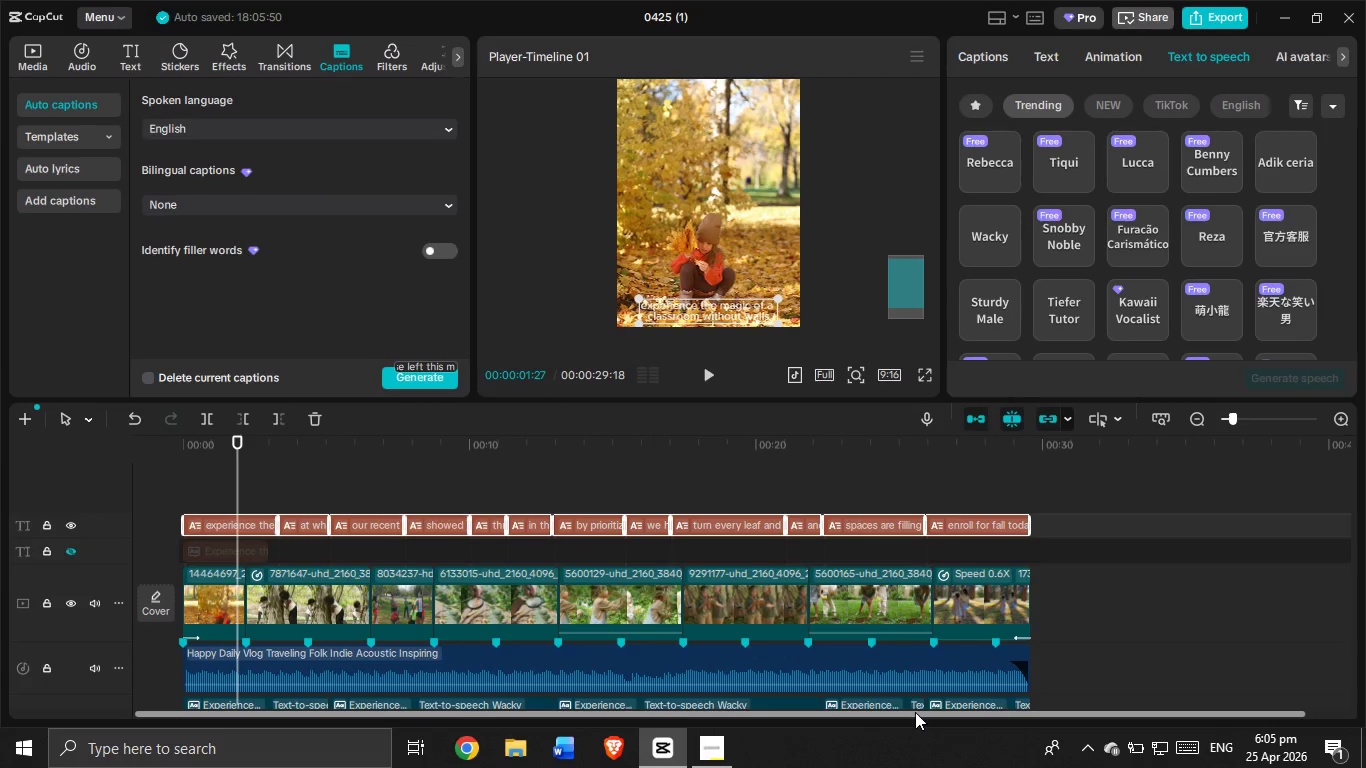 
wait(26.81)
 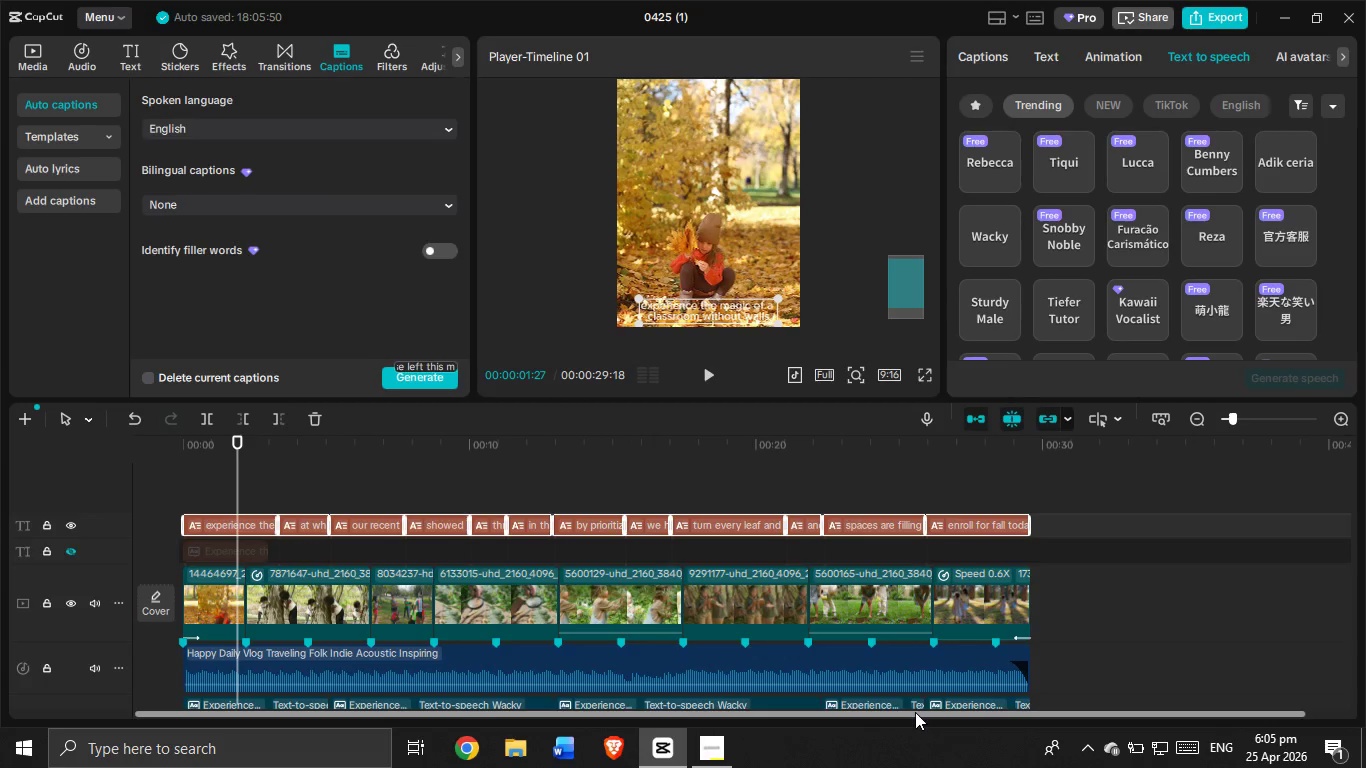 
left_click([716, 368])
 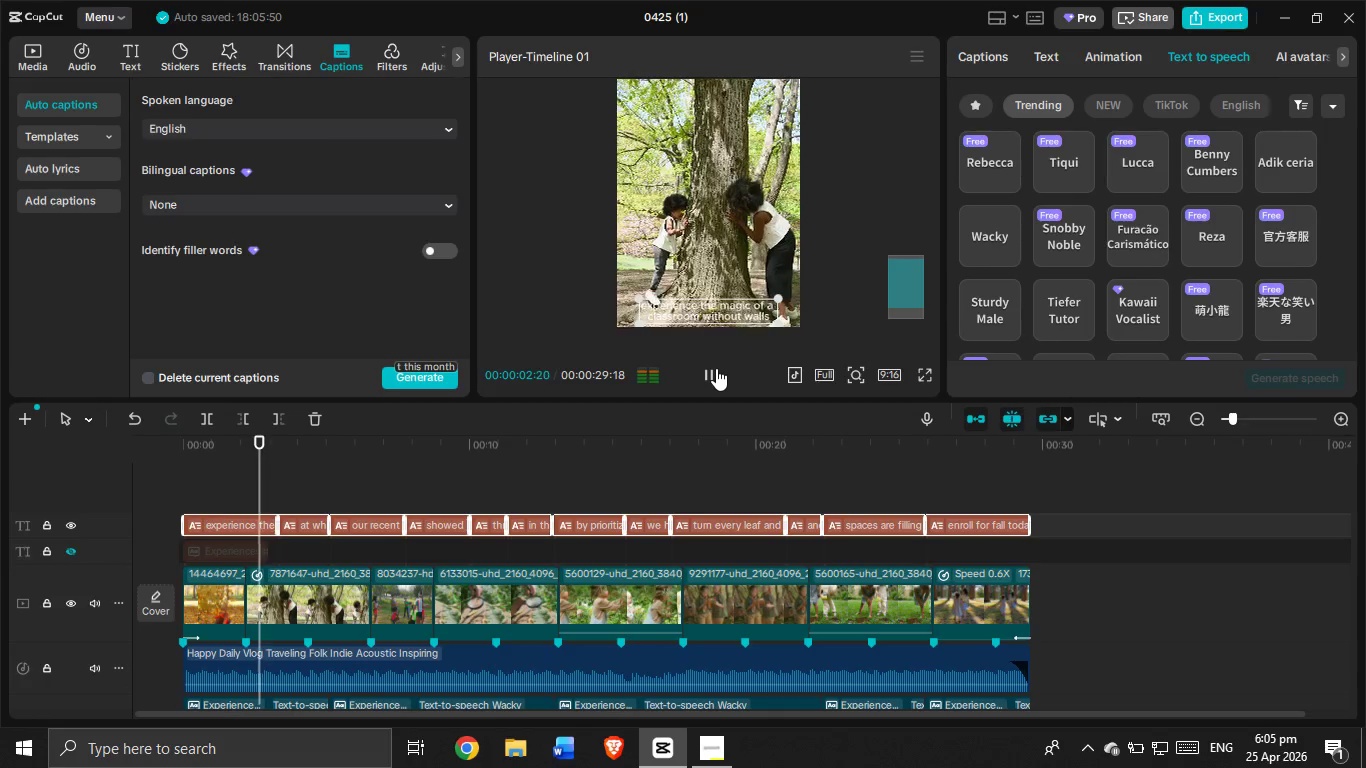 
left_click([716, 368])
 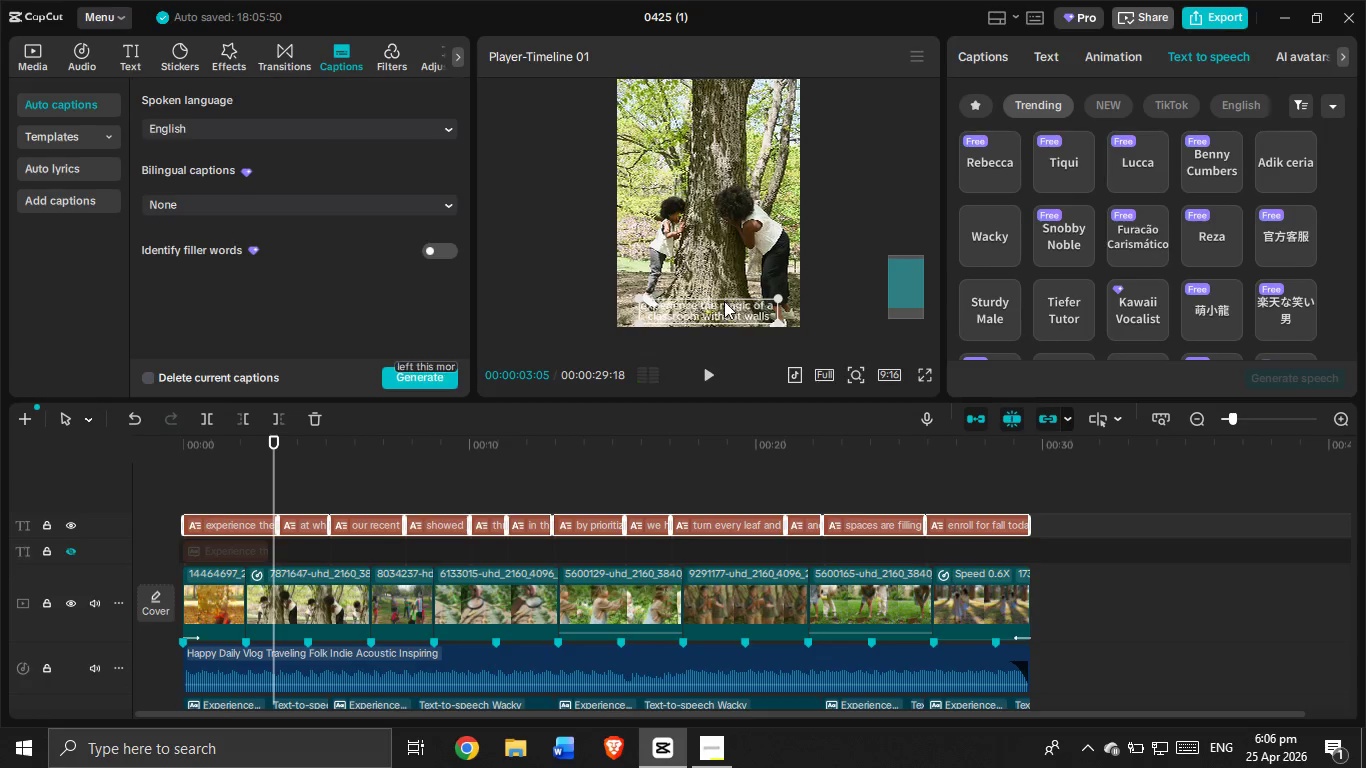 
left_click_drag(start_coordinate=[727, 308], to_coordinate=[722, 132])
 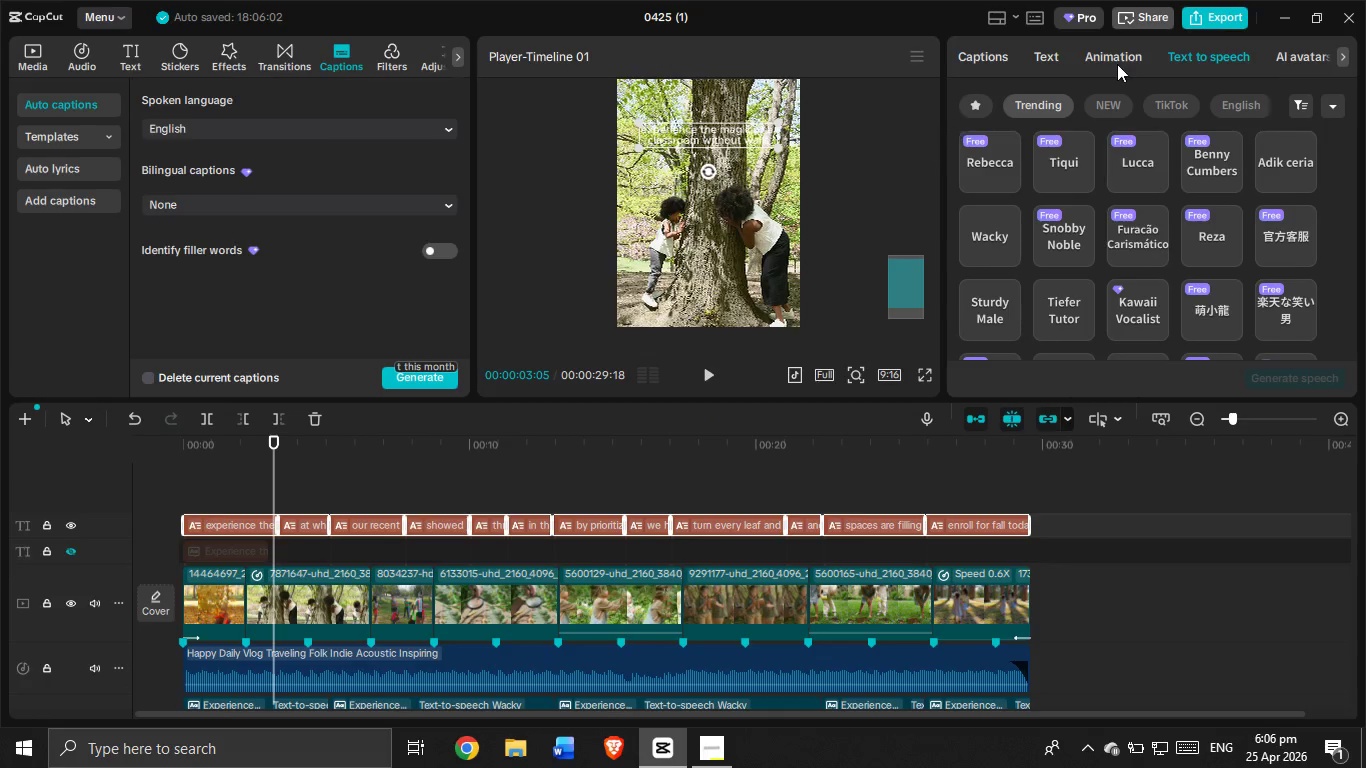 
left_click([1050, 61])
 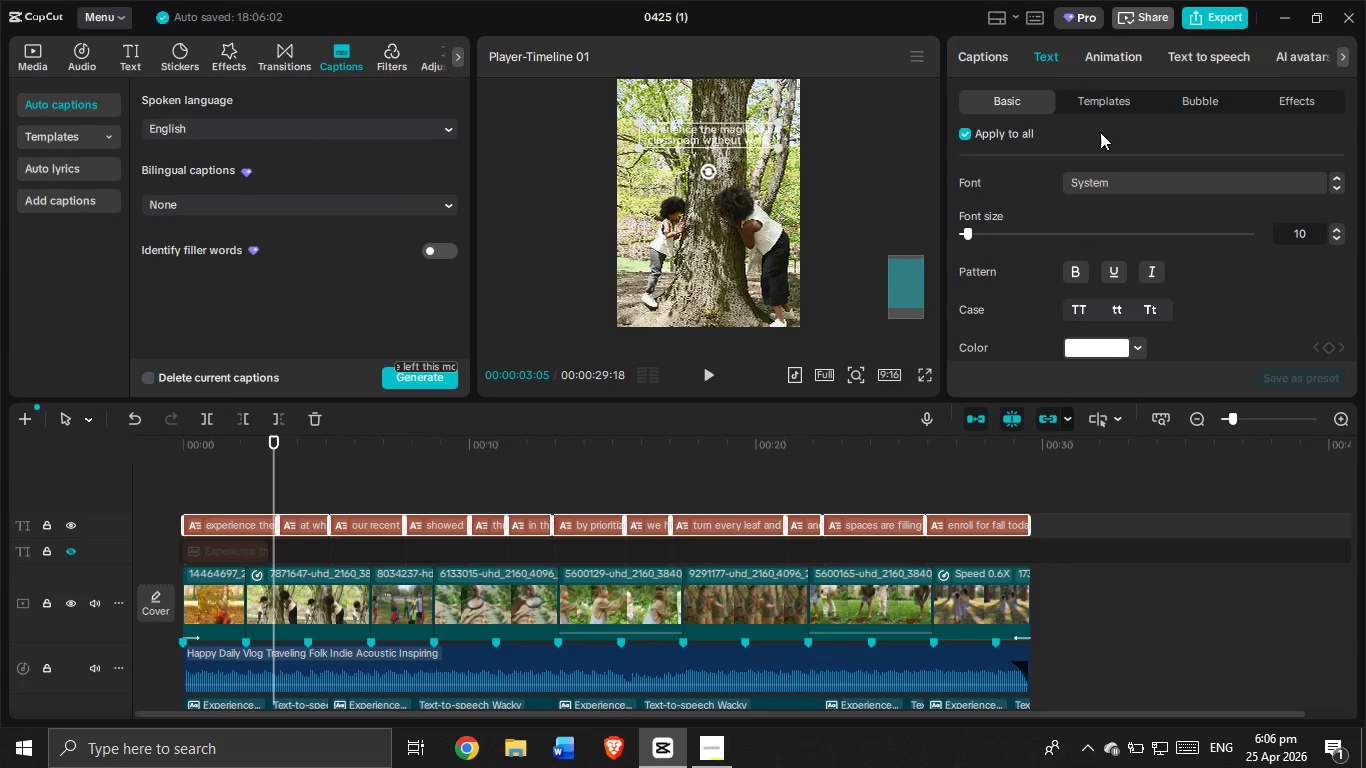 
scroll: coordinate [1249, 271], scroll_direction: down, amount: 10.0
 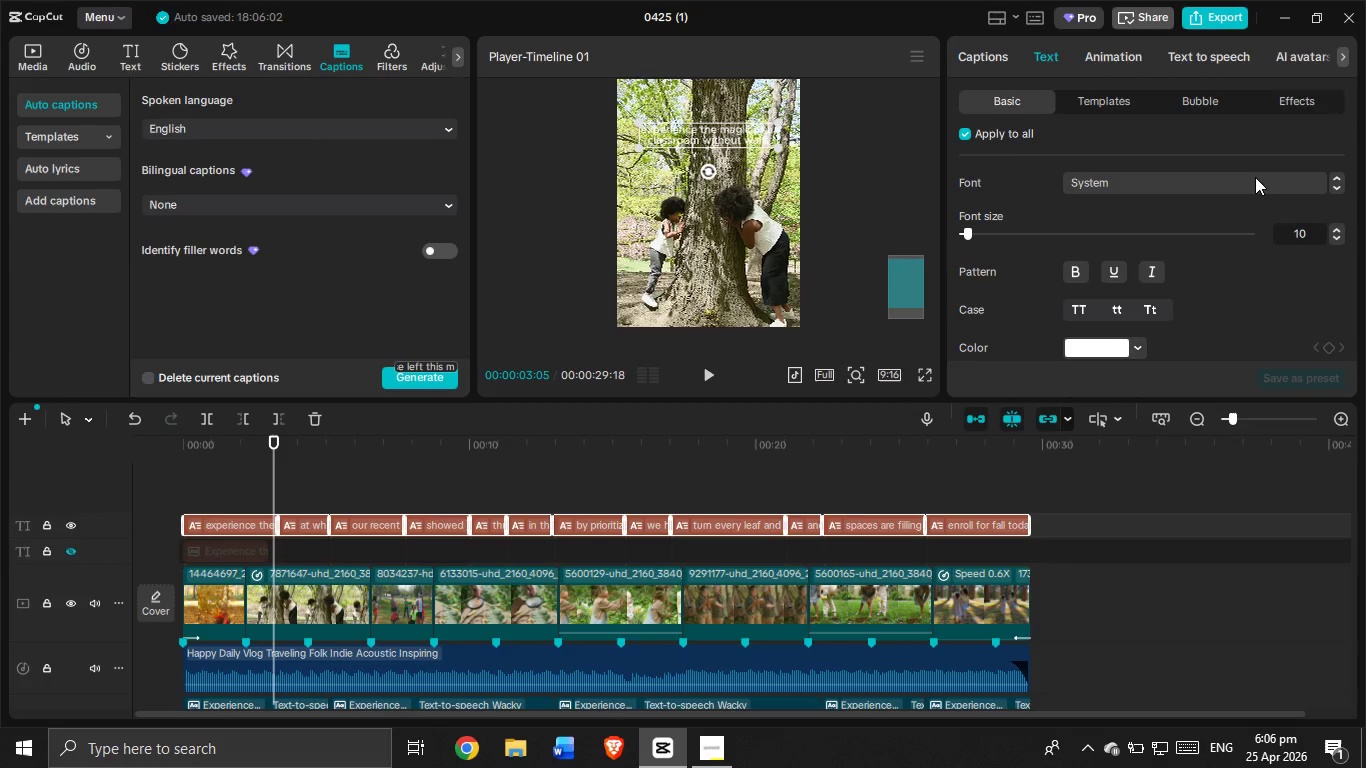 
double_click([1255, 183])
 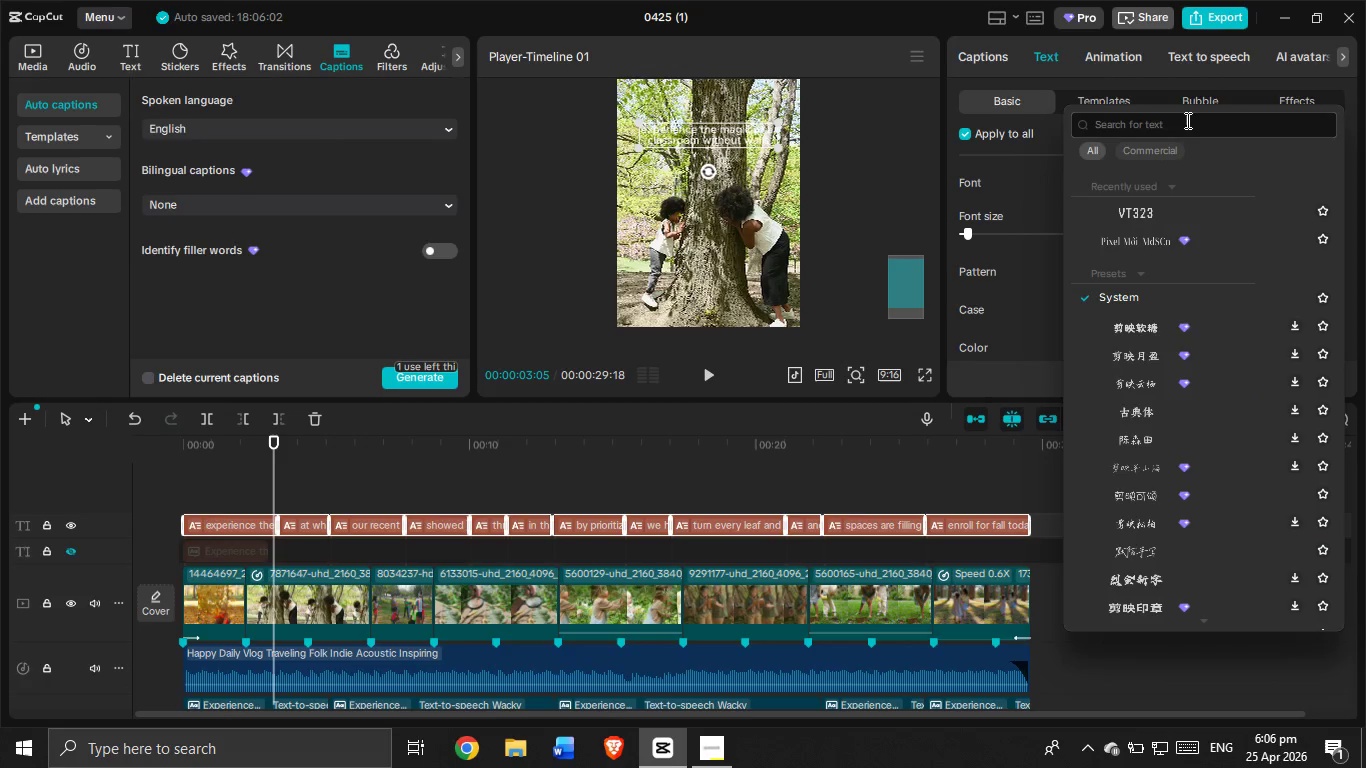 
wait(6.0)
 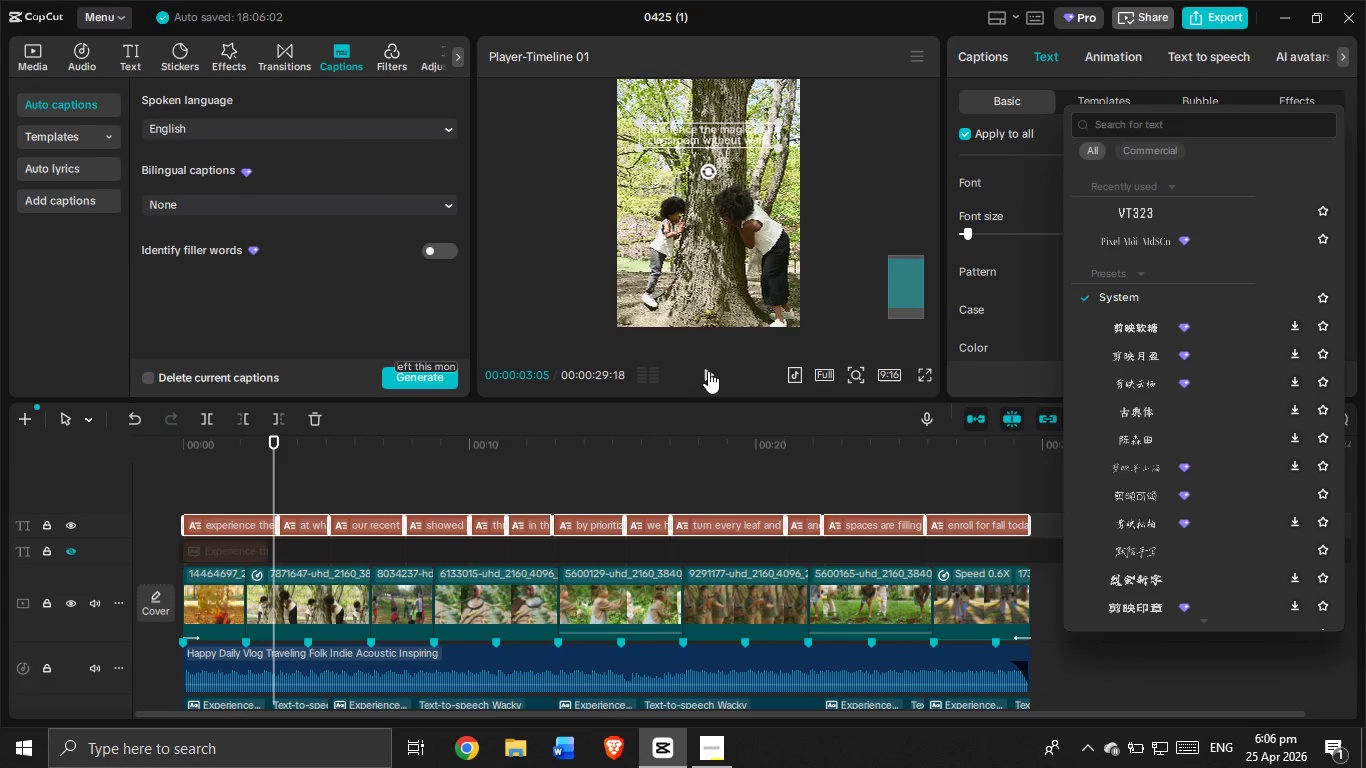 
type(san serif)
 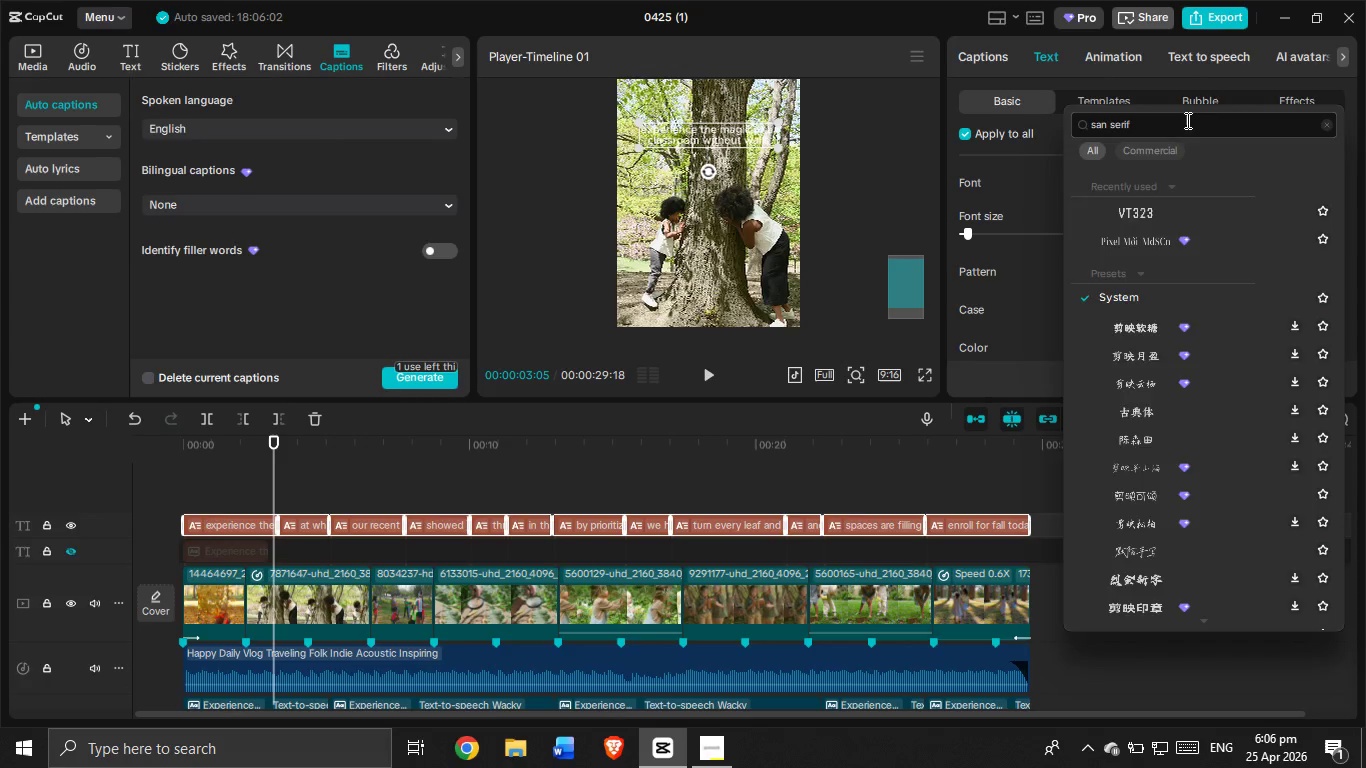 
key(Enter)
 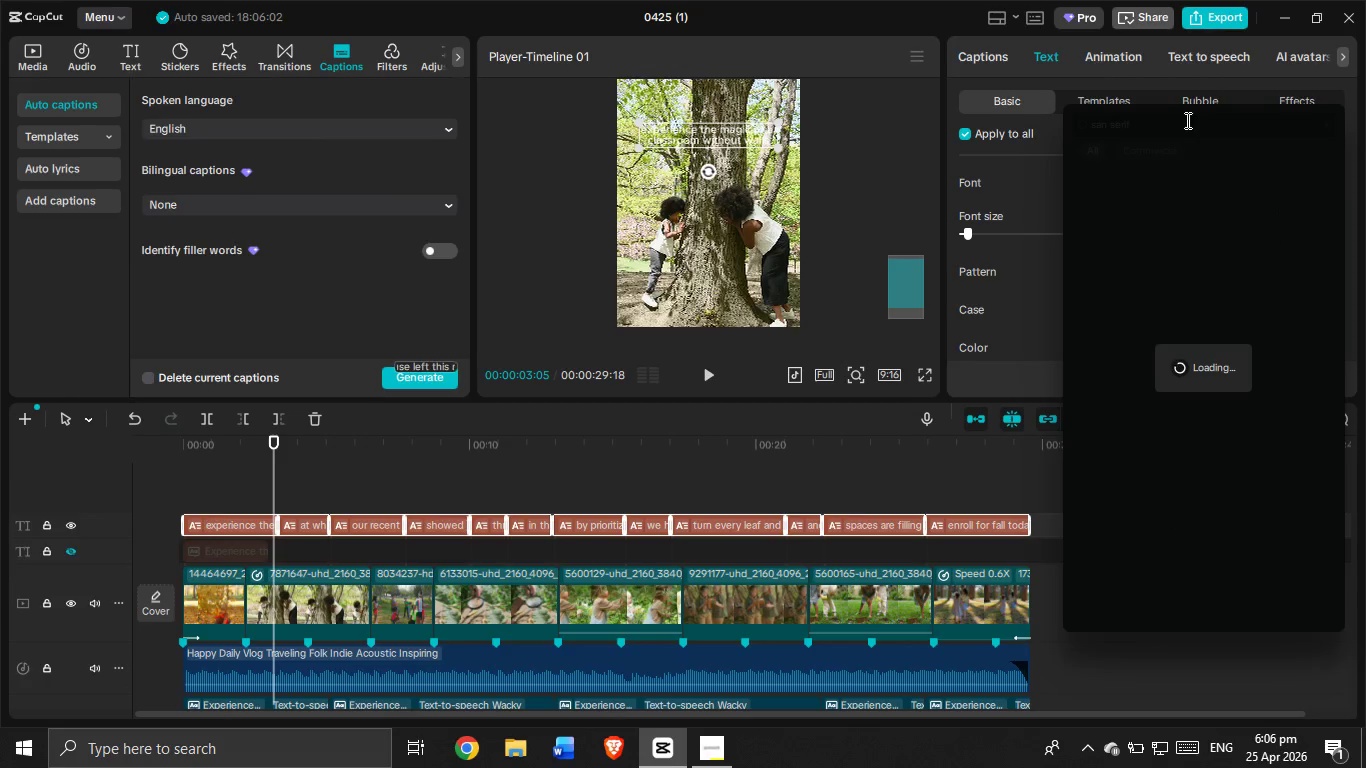 
mouse_move([1146, 29])
 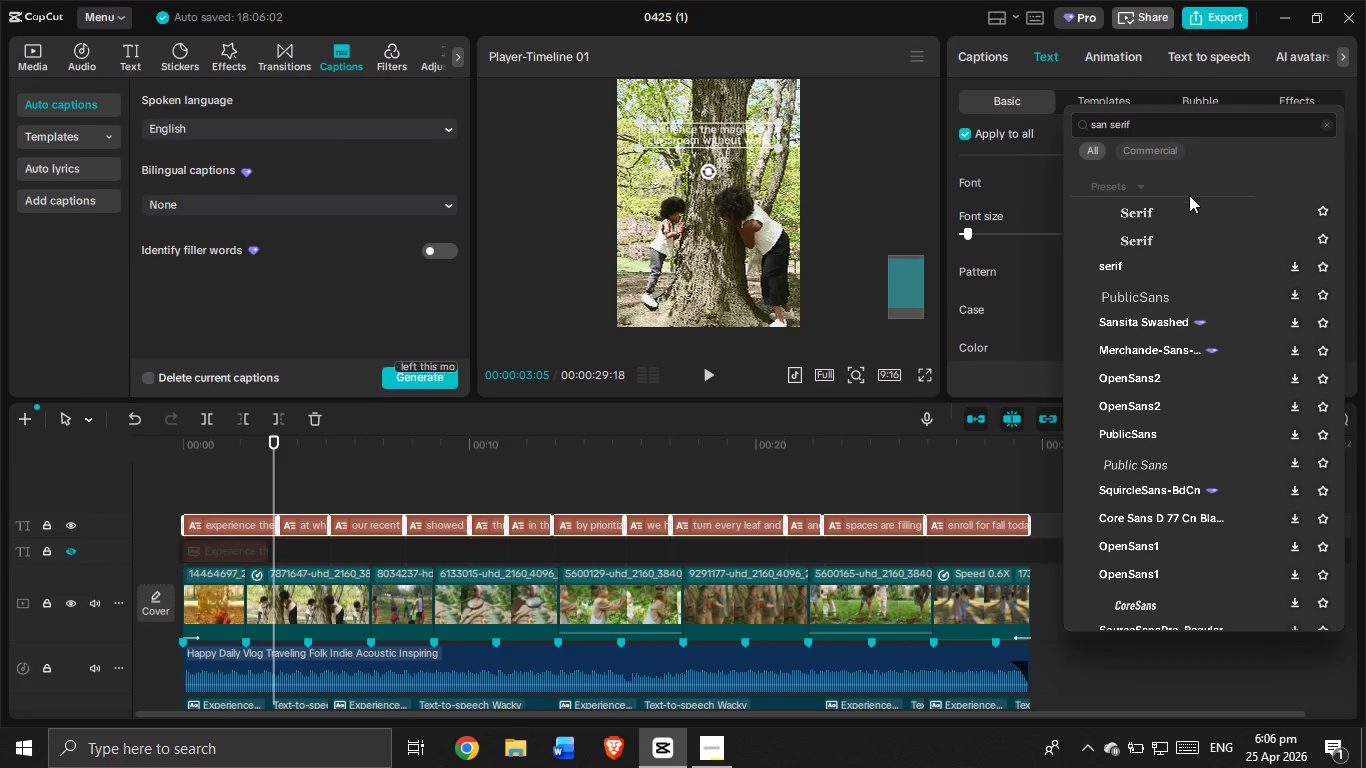 
left_click([1185, 217])
 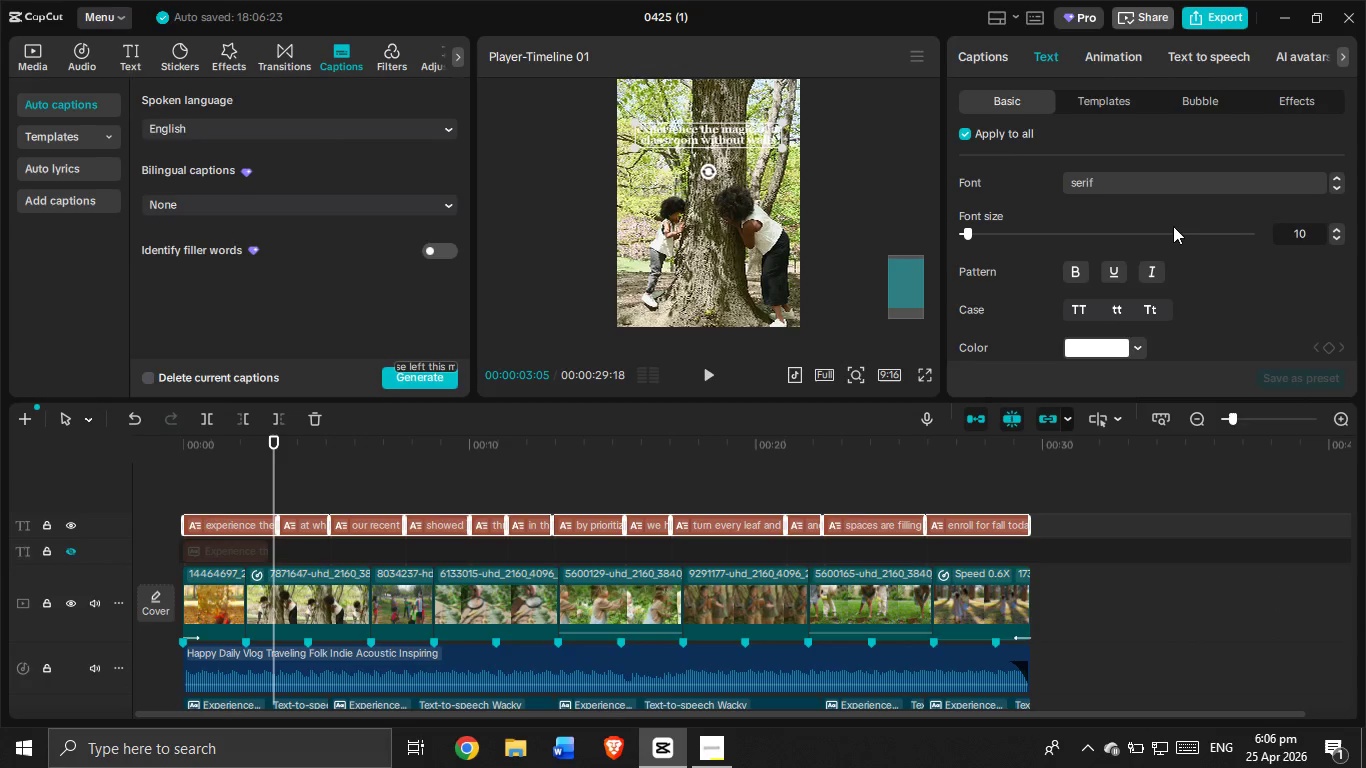 
scroll: coordinate [1258, 296], scroll_direction: down, amount: 8.0
 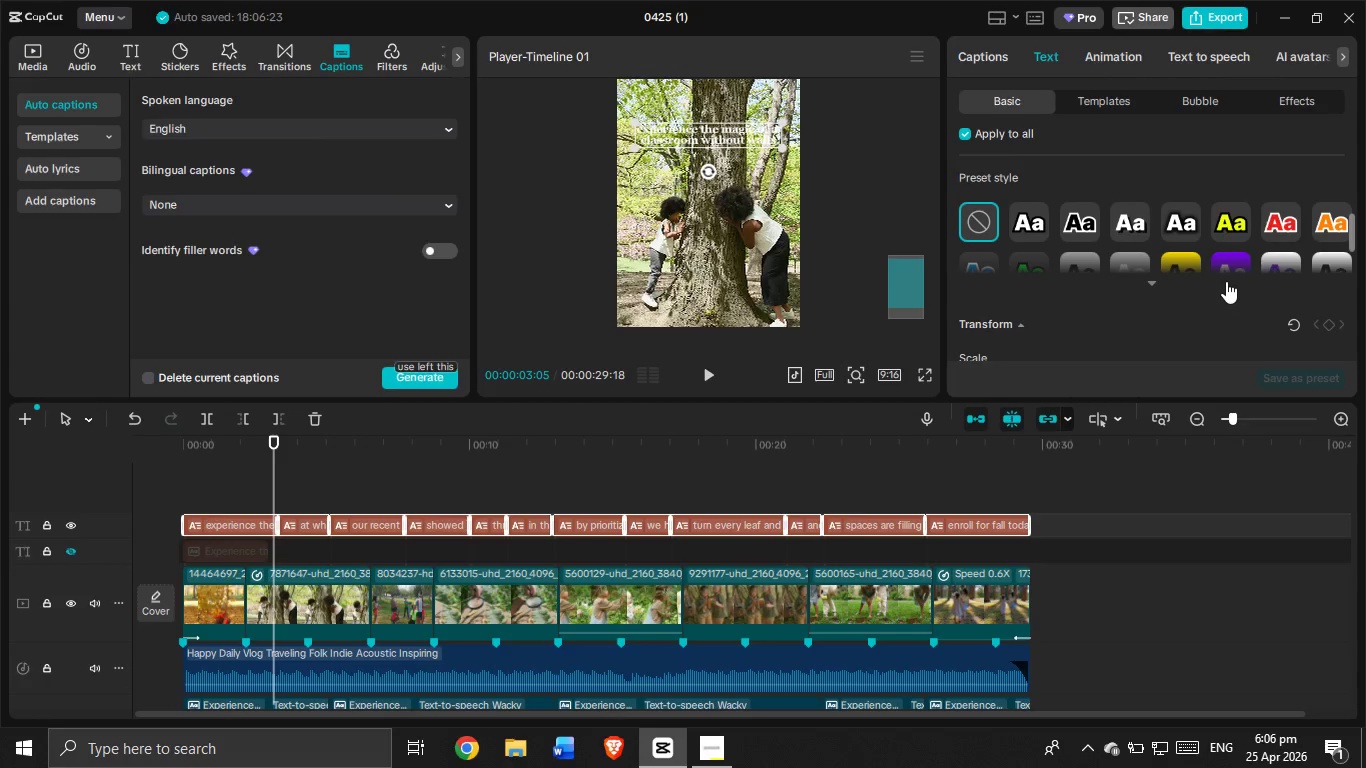 
left_click([1240, 222])
 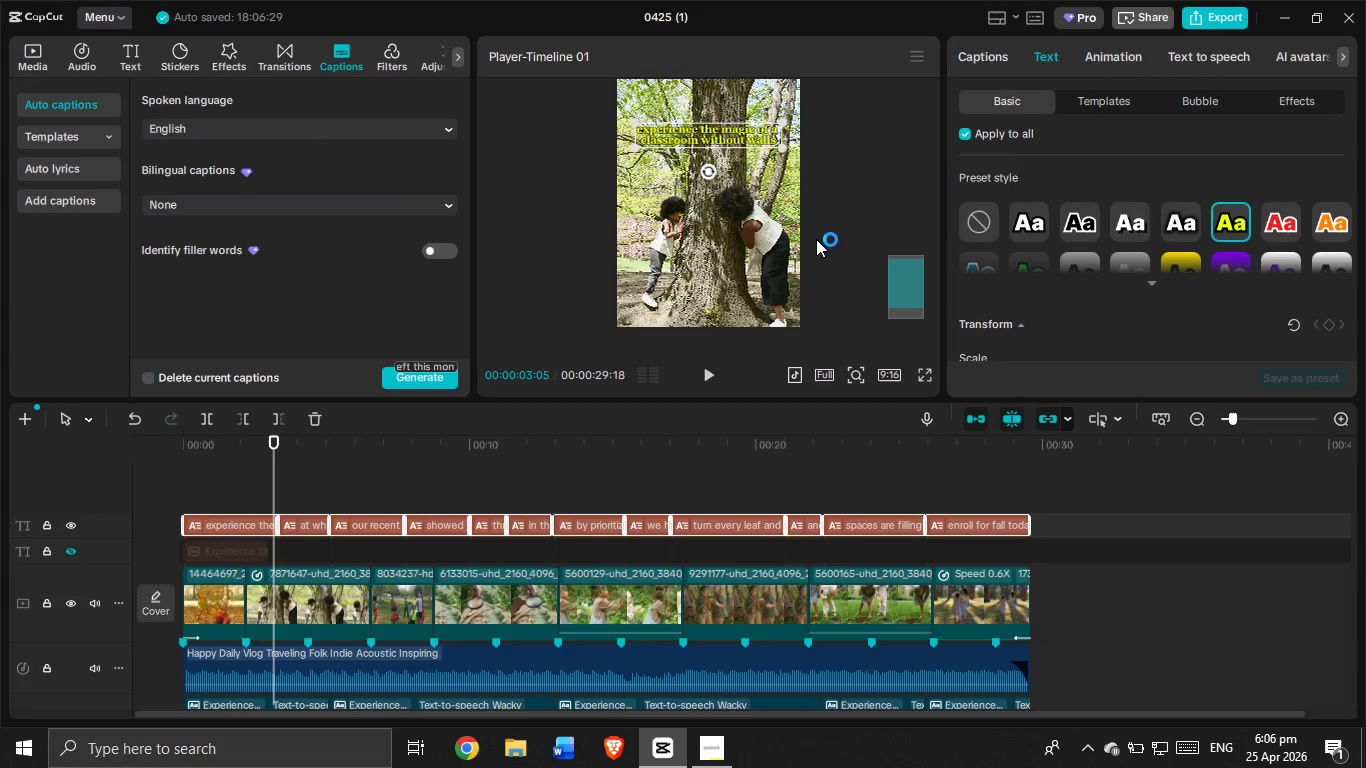 
hold_key(key=ControlLeft, duration=0.92)
scroll: coordinate [770, 141], scroll_direction: up, amount: 8.0
 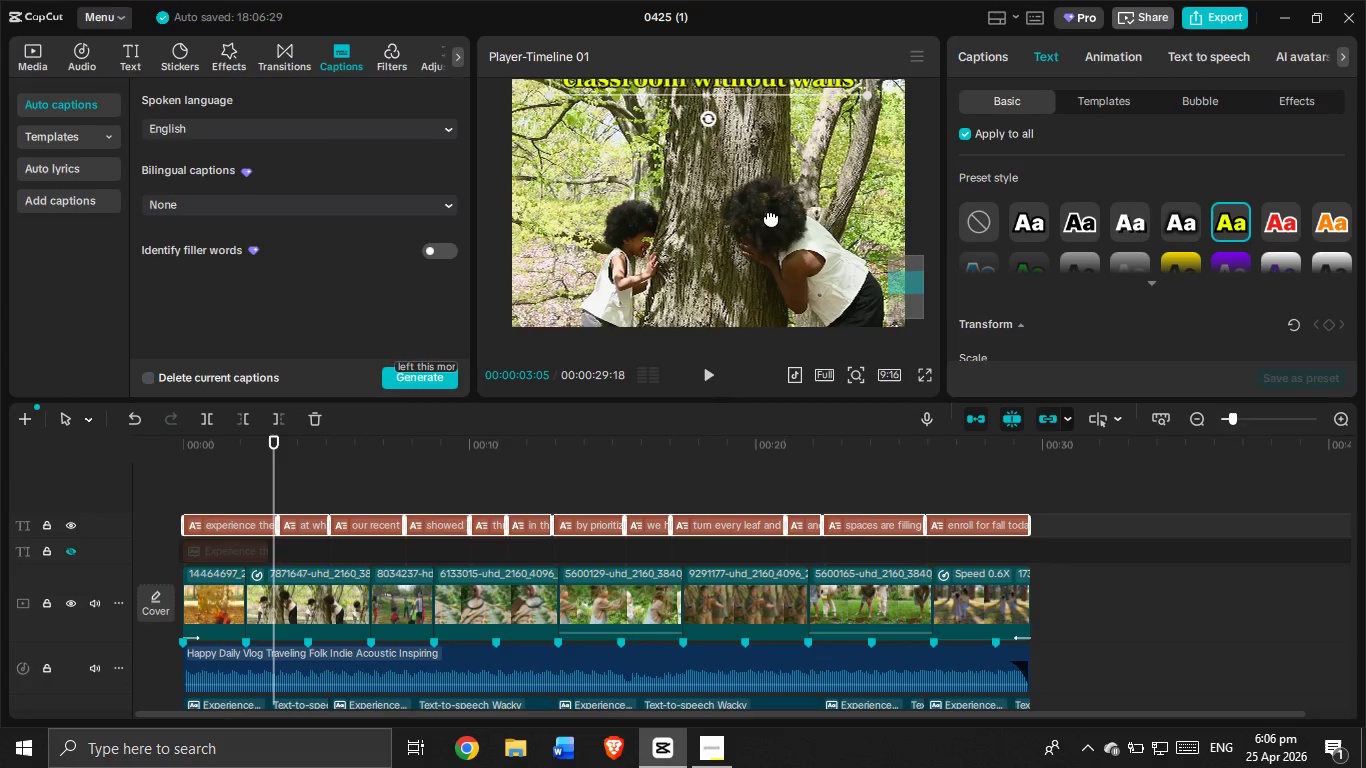 
scroll: coordinate [757, 332], scroll_direction: down, amount: 1.0
 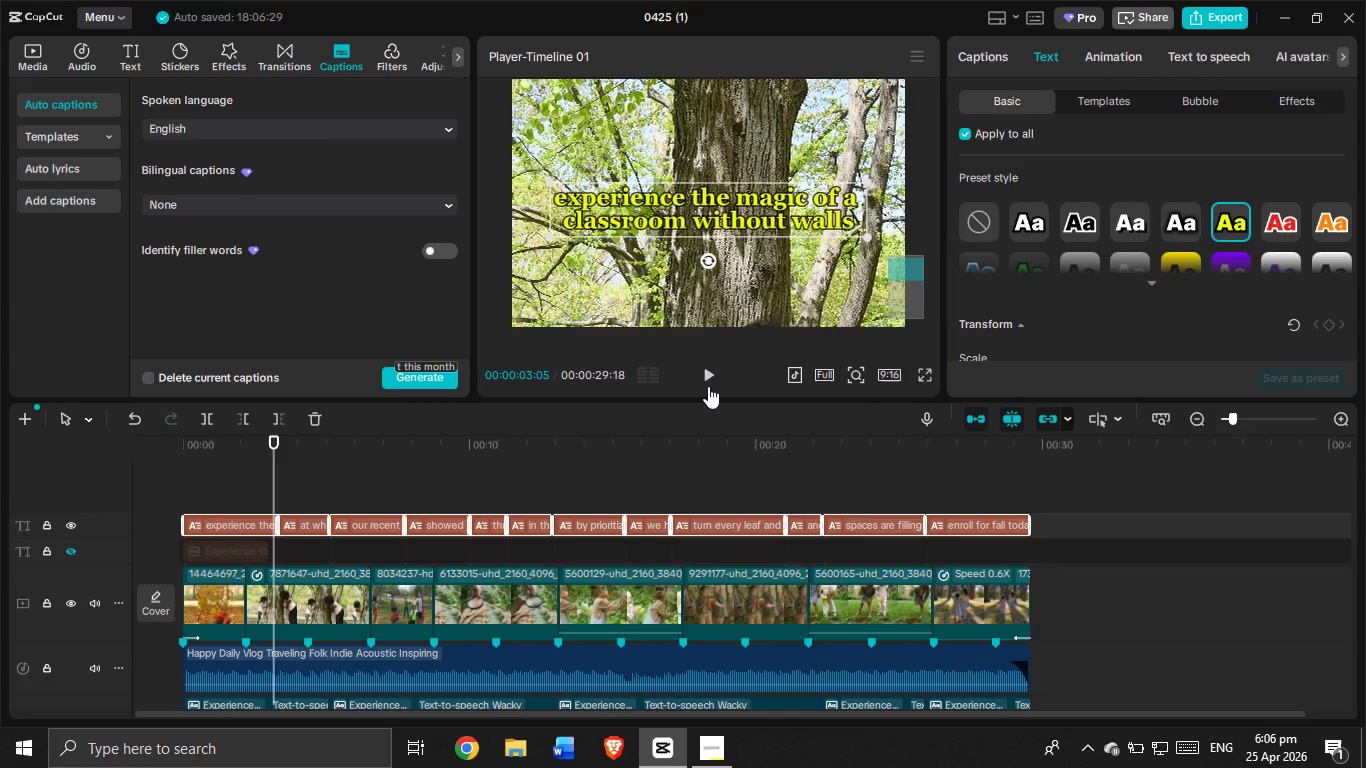 
left_click([706, 375])
 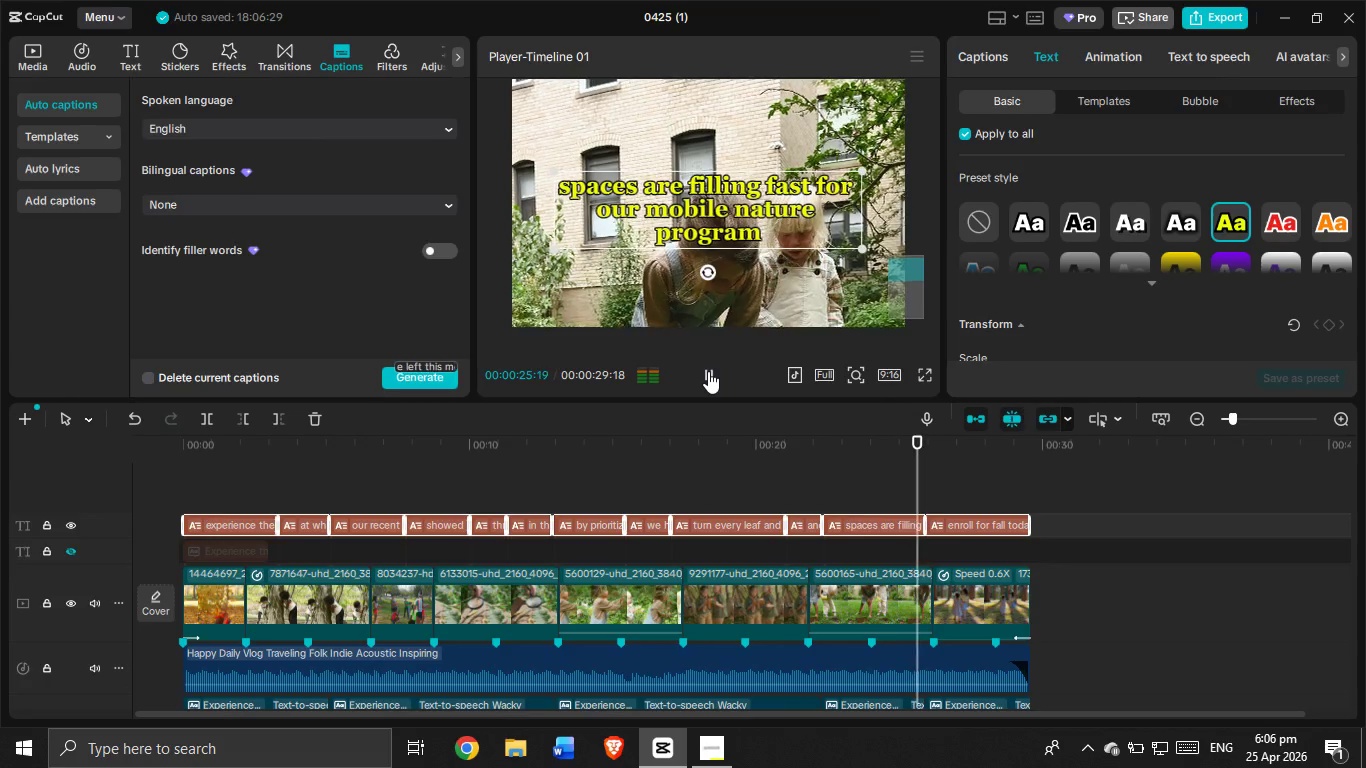 
wait(27.73)
 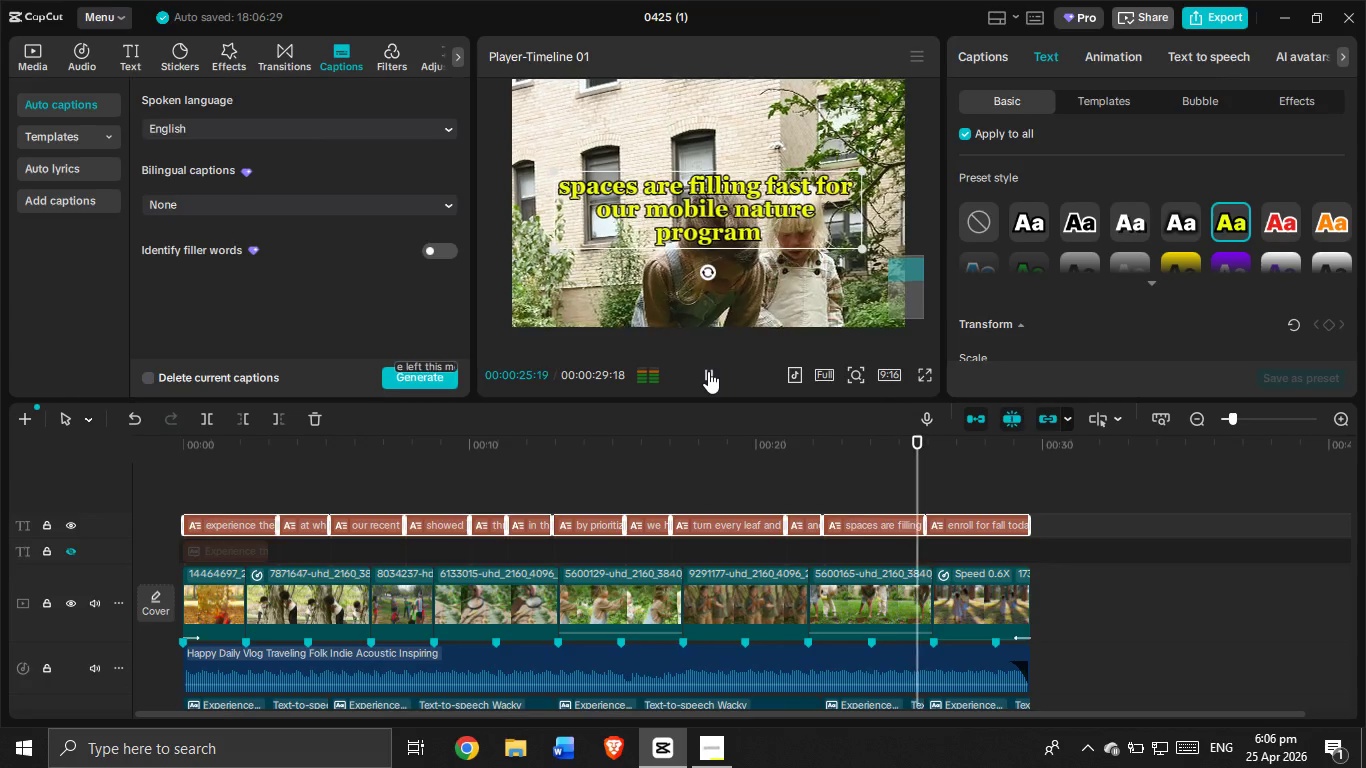 
left_click([708, 371])
 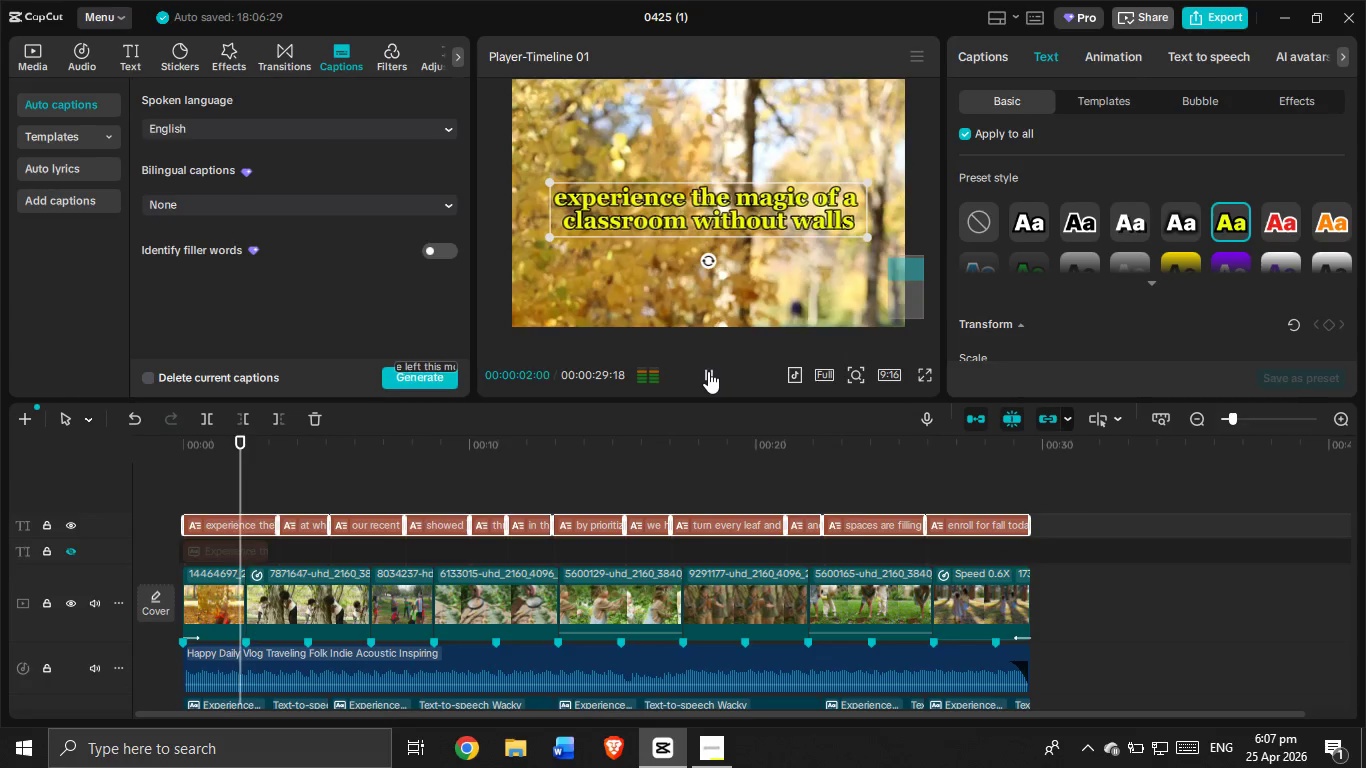 
scroll: coordinate [367, 265], scroll_direction: down, amount: 8.0
 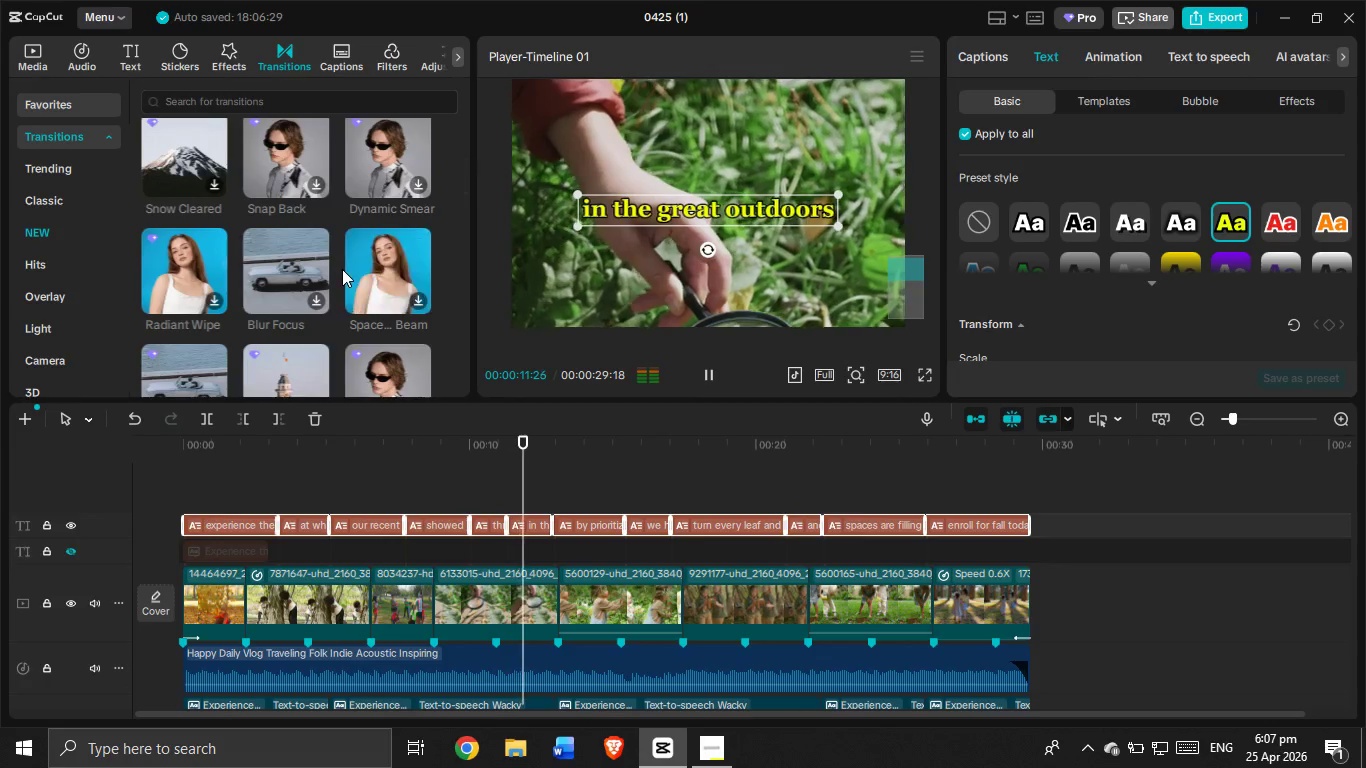 
scroll: coordinate [351, 294], scroll_direction: down, amount: 7.0
 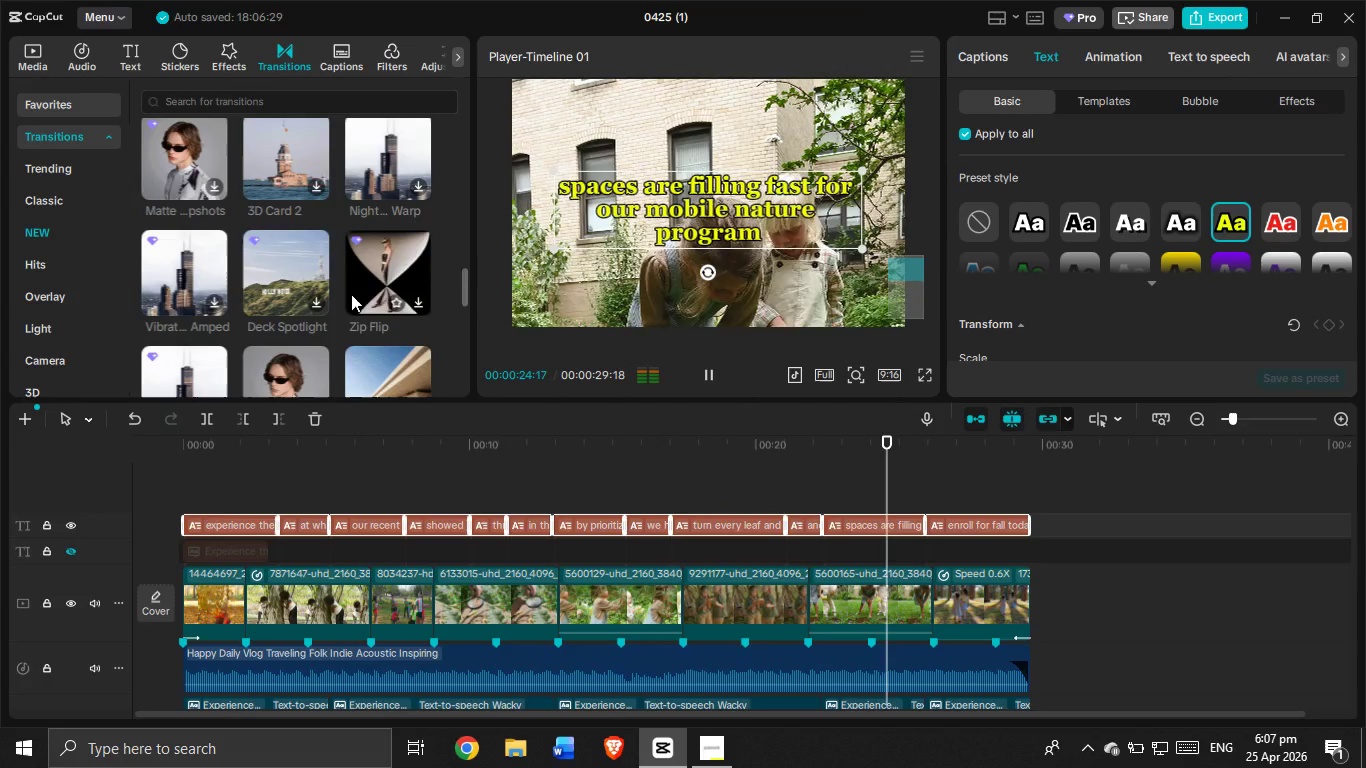 
scroll: coordinate [351, 295], scroll_direction: down, amount: 3.0